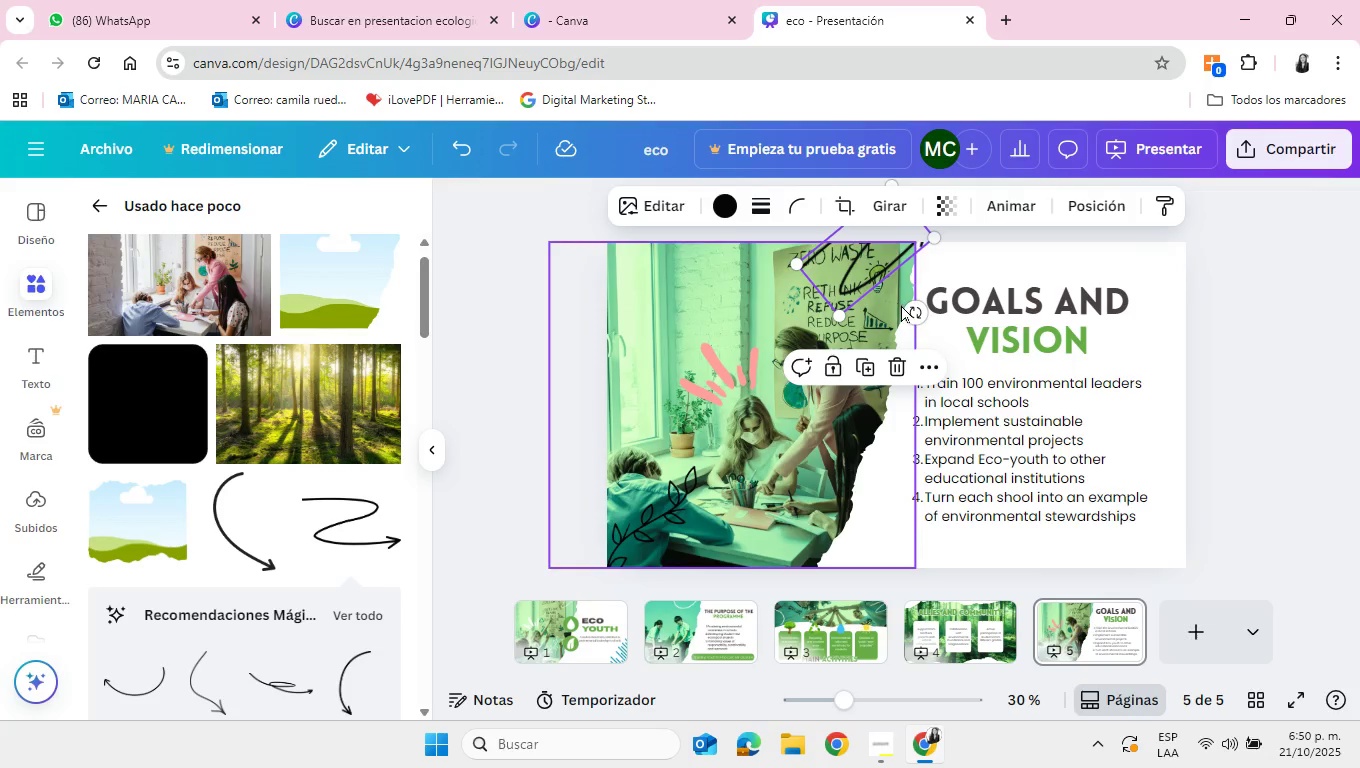 
left_click_drag(start_coordinate=[909, 307], to_coordinate=[917, 308])
 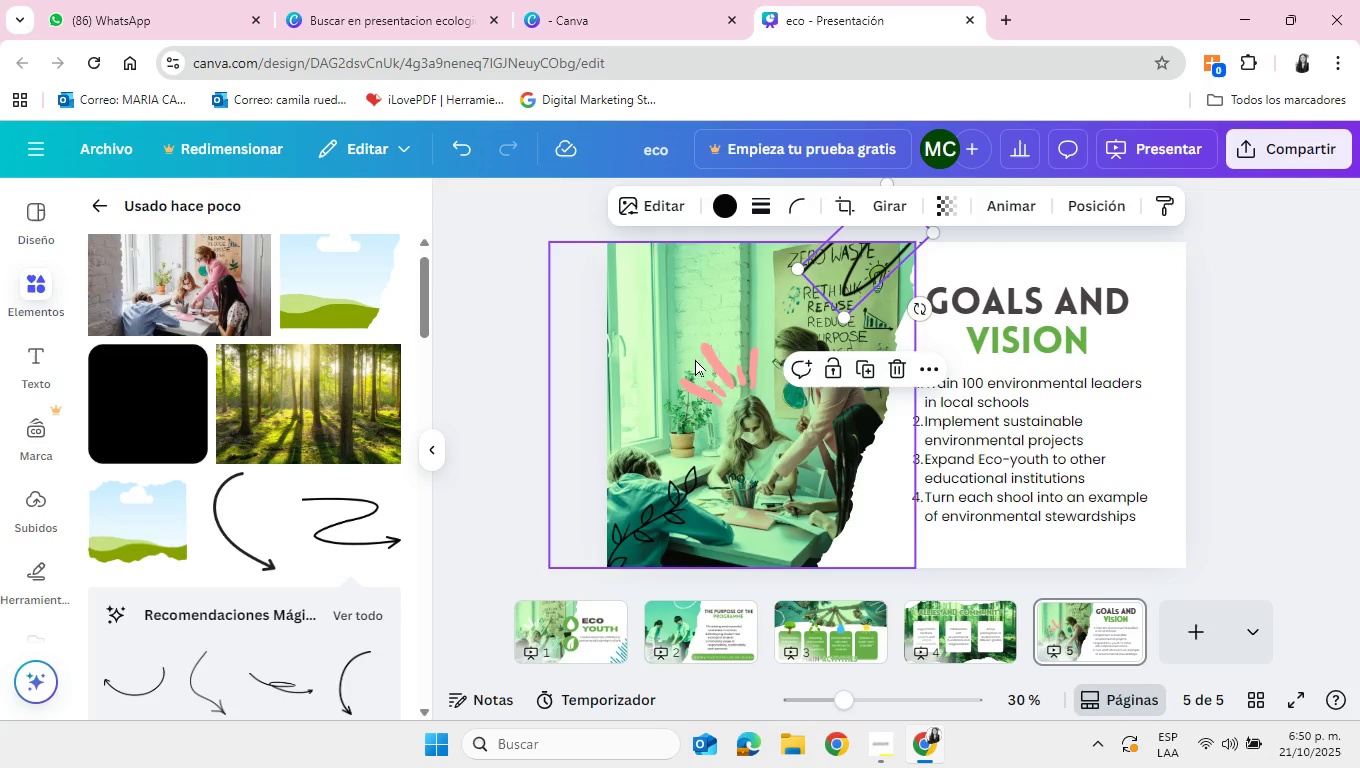 
left_click([716, 361])
 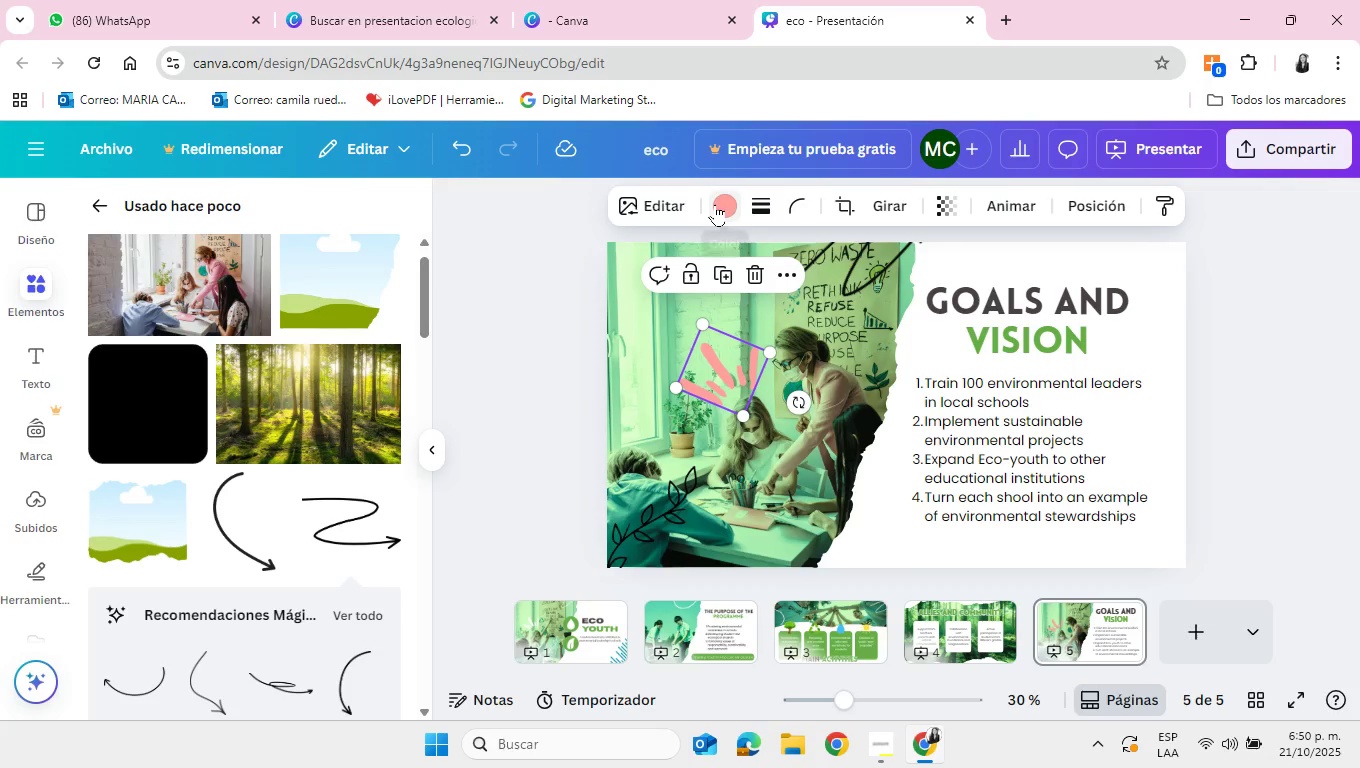 
left_click([715, 204])
 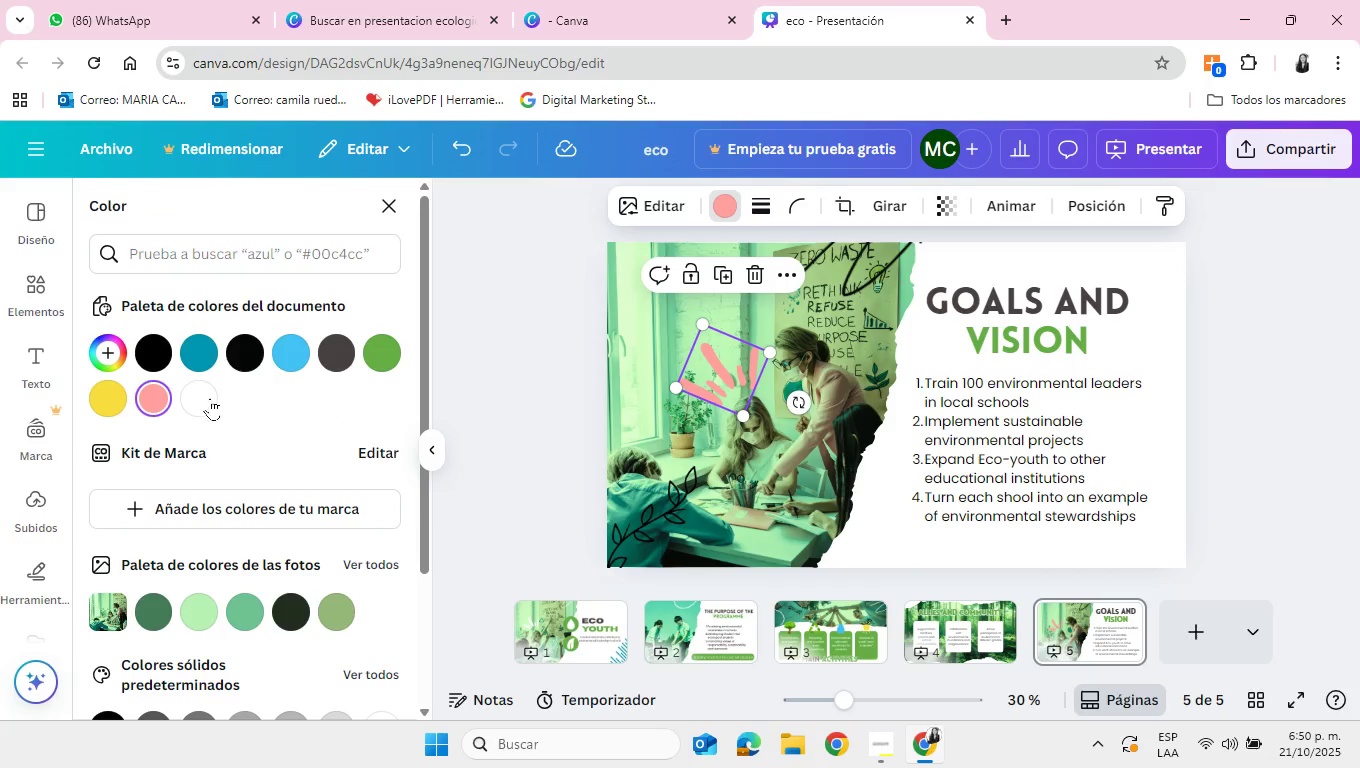 
left_click([208, 398])
 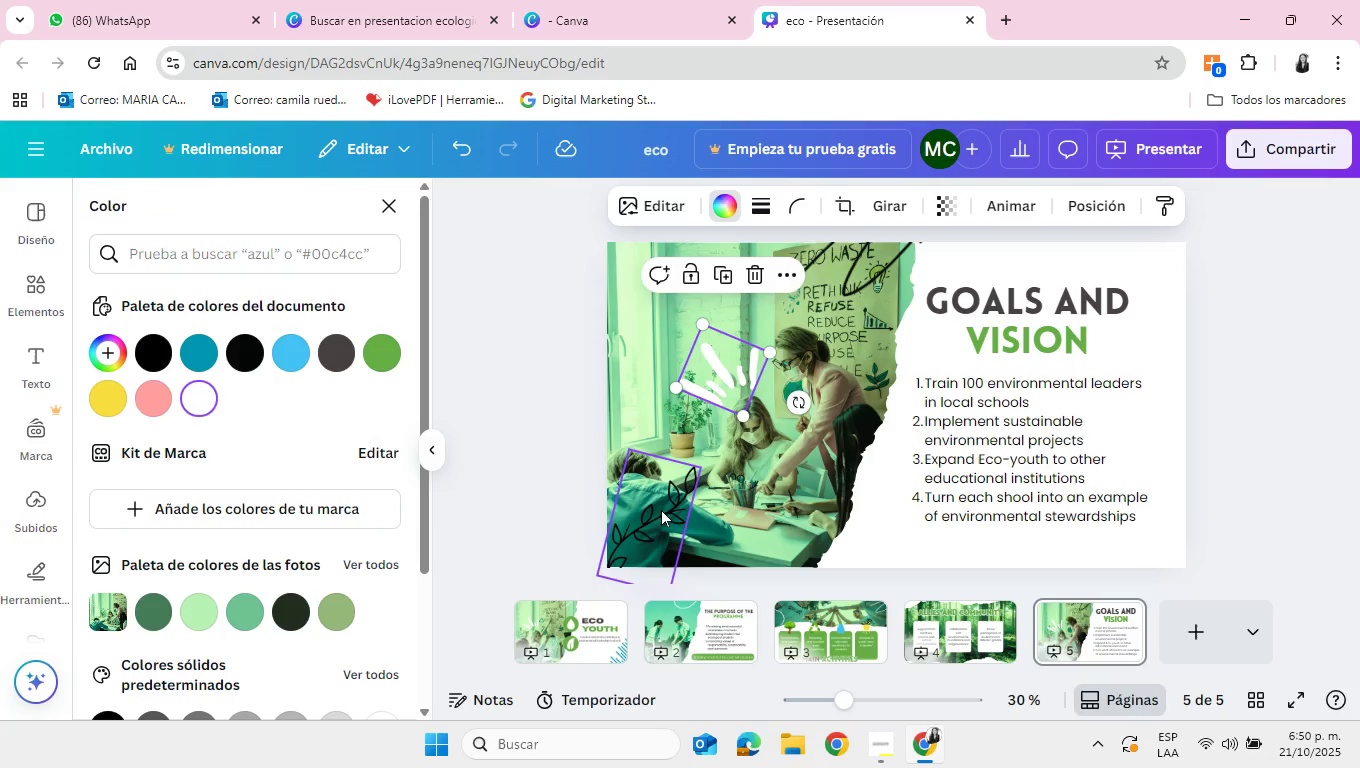 
left_click([661, 509])
 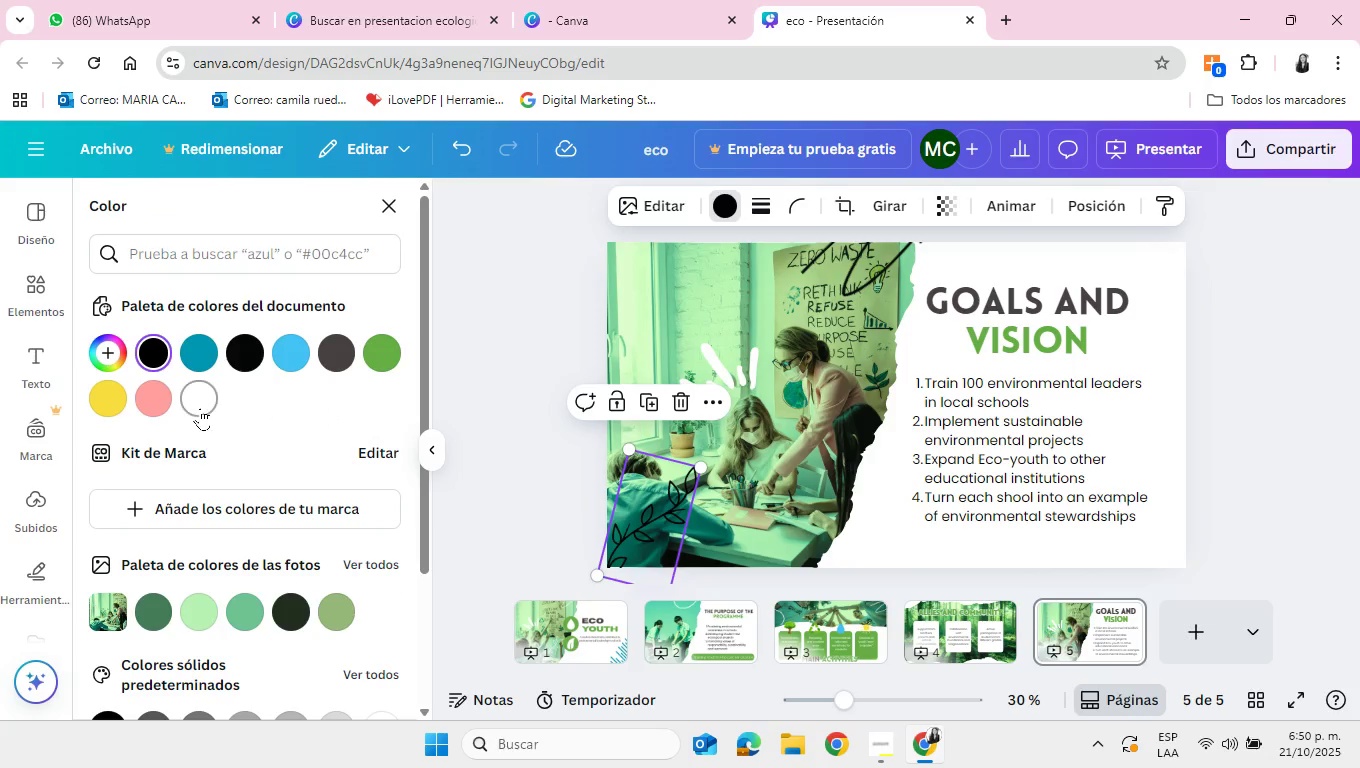 
left_click([200, 408])
 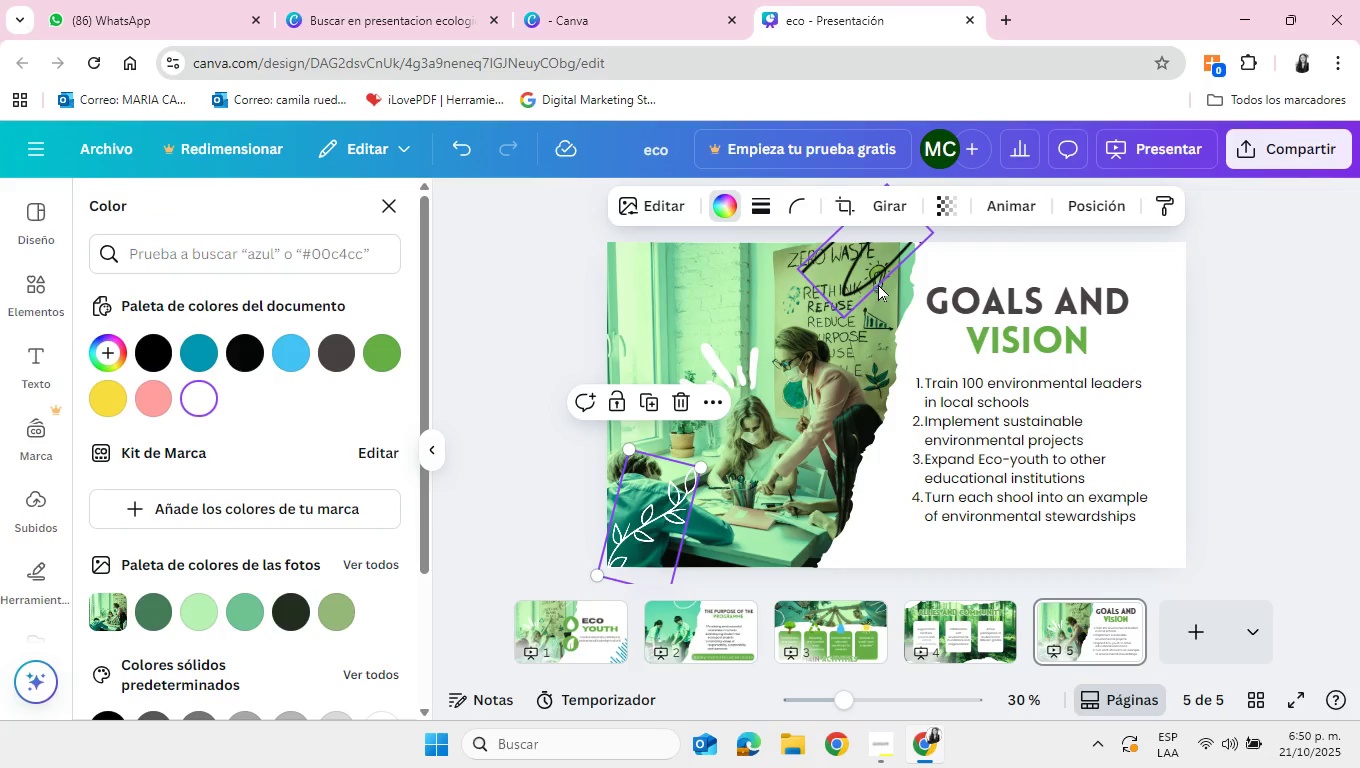 
left_click([878, 284])
 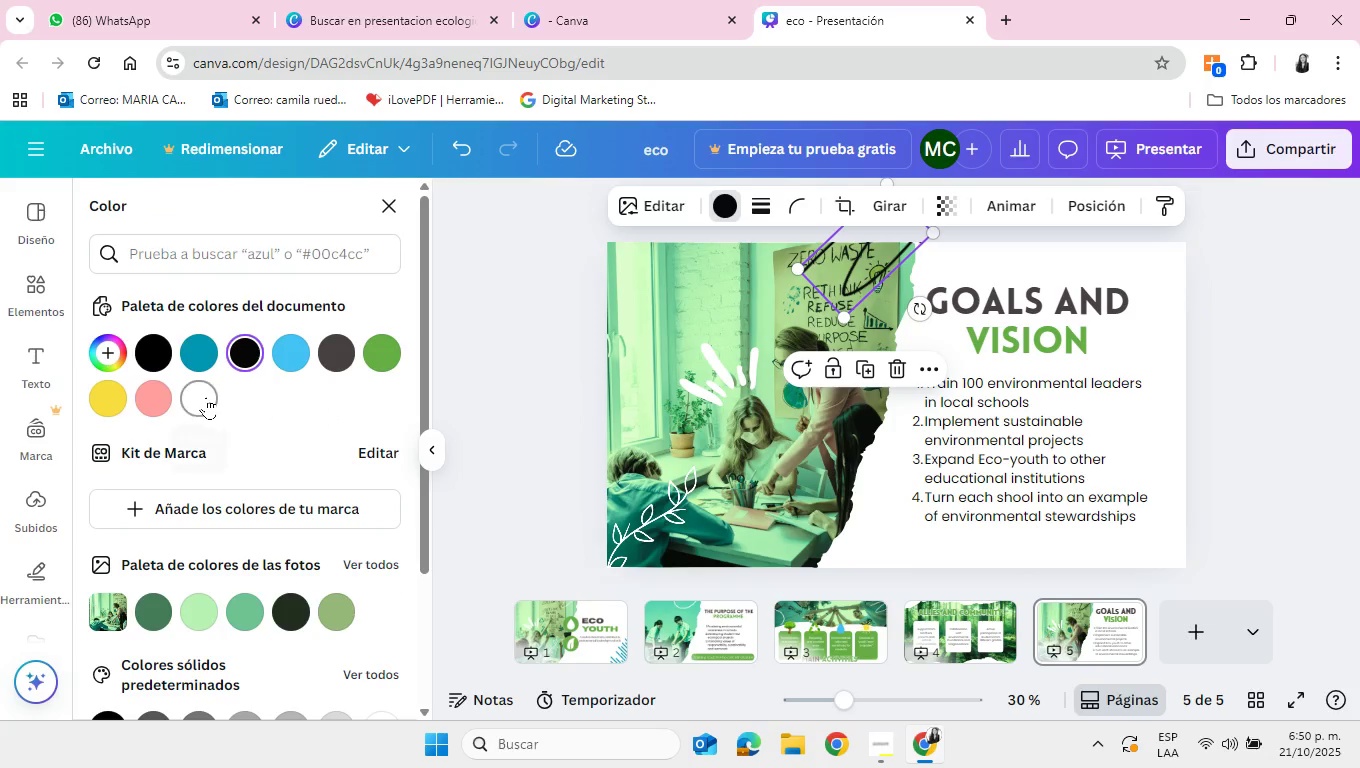 
left_click([206, 397])
 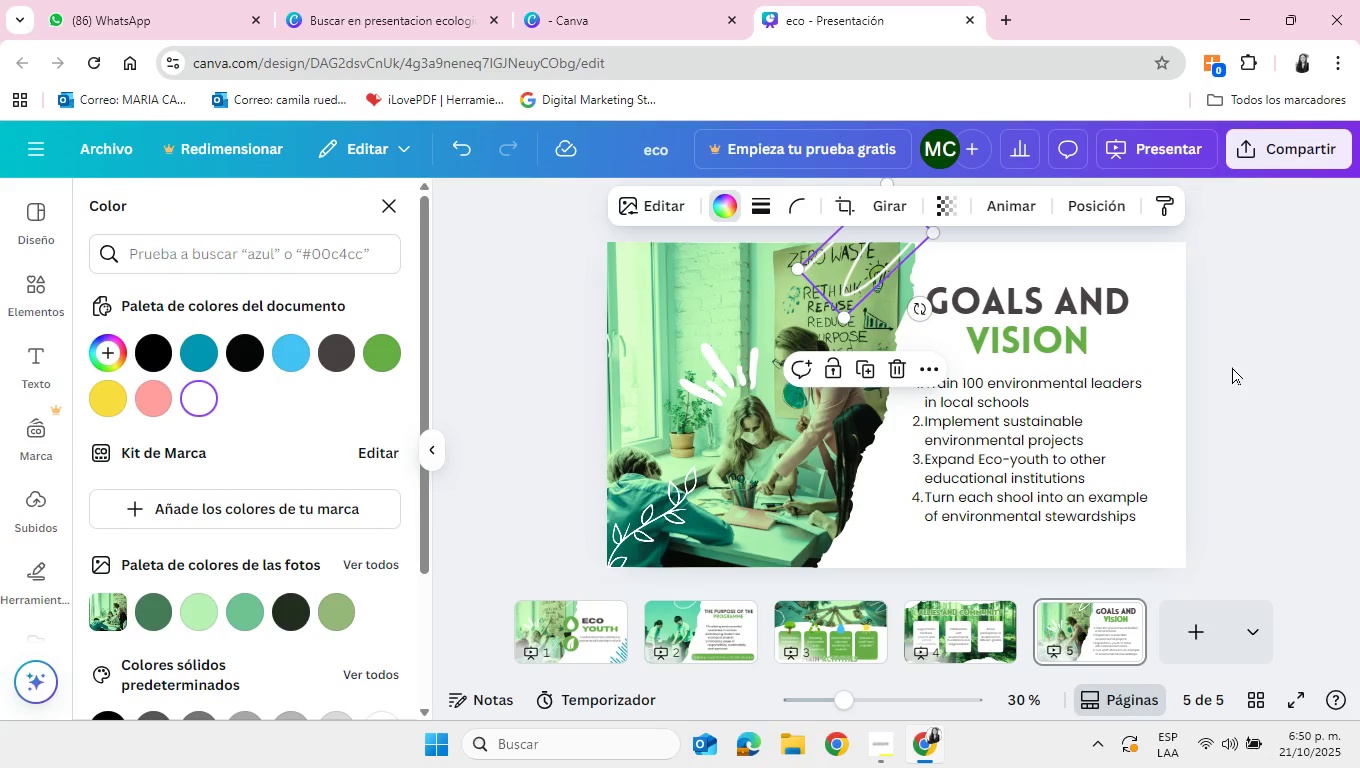 
left_click([1232, 367])
 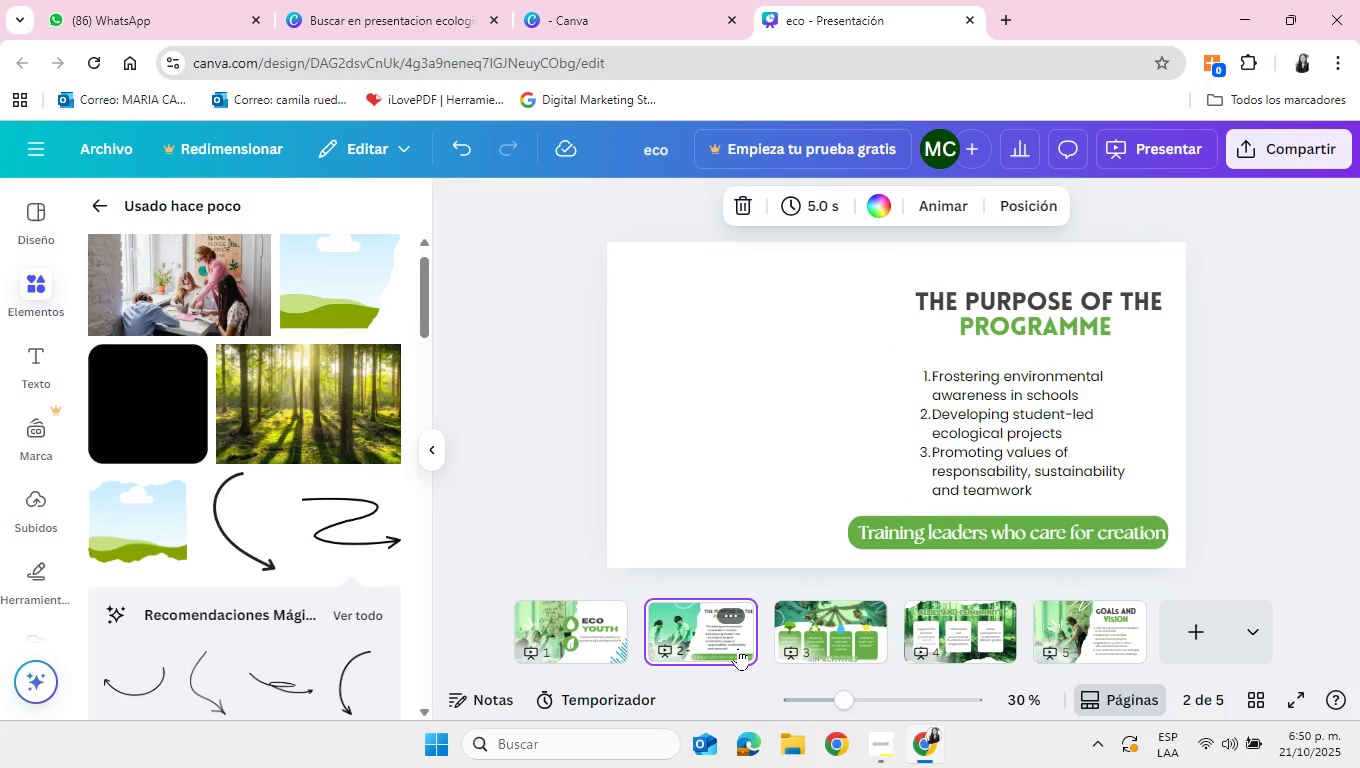 
wait(6.72)
 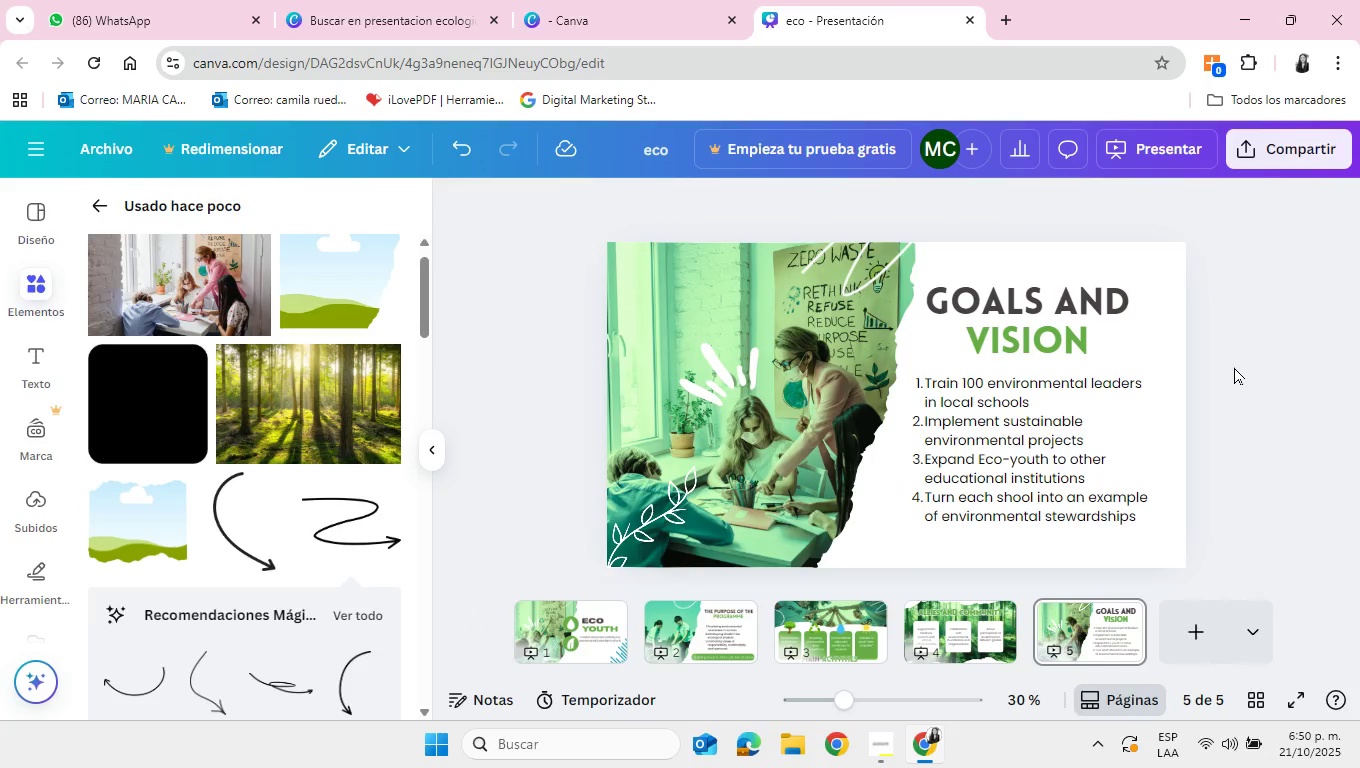 
left_click([811, 635])
 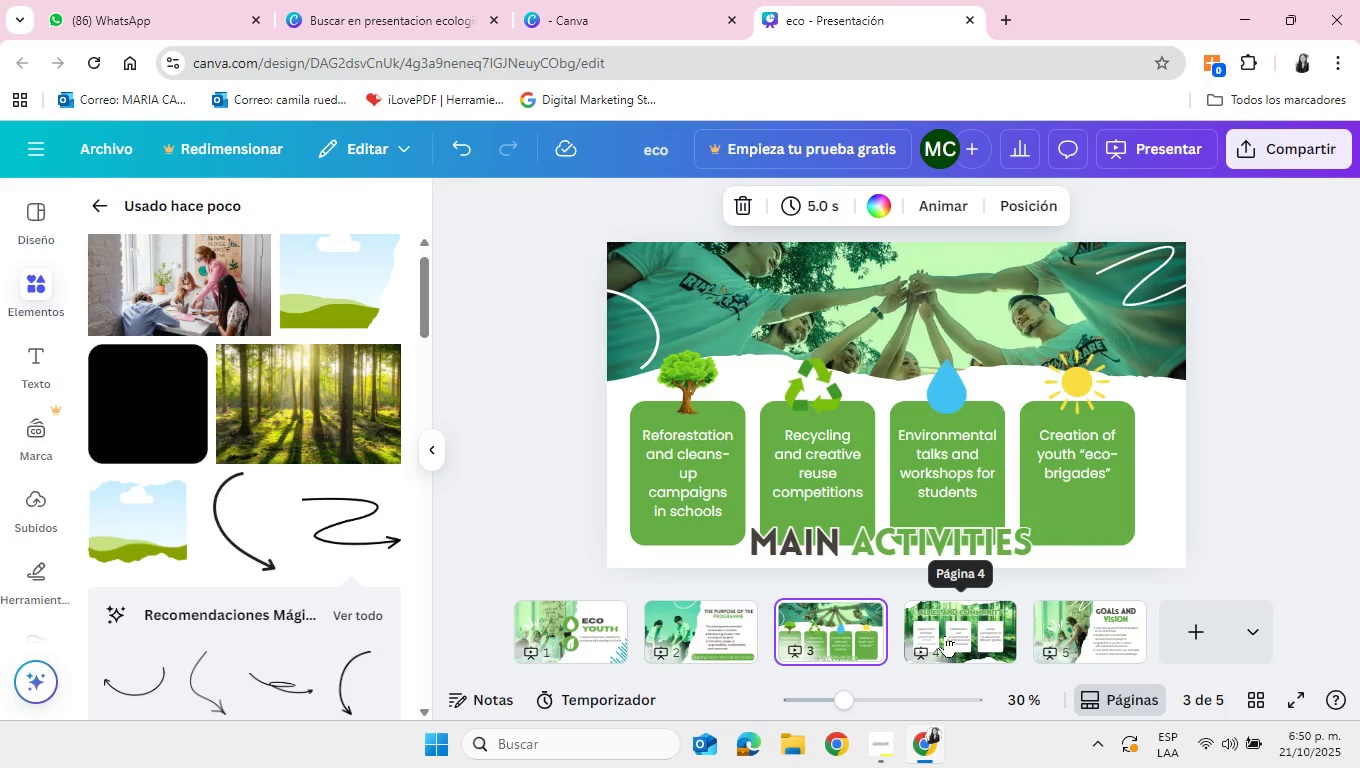 
left_click([945, 635])
 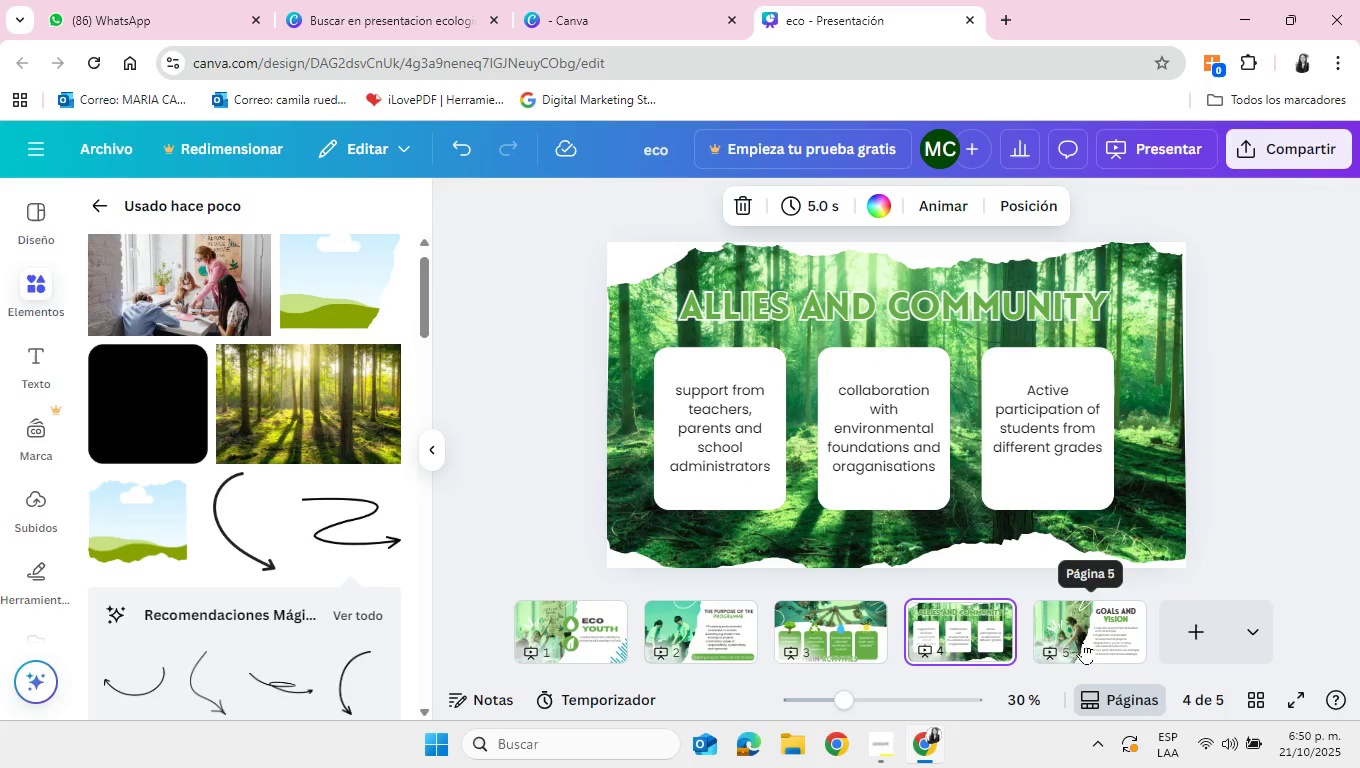 
left_click([1098, 646])
 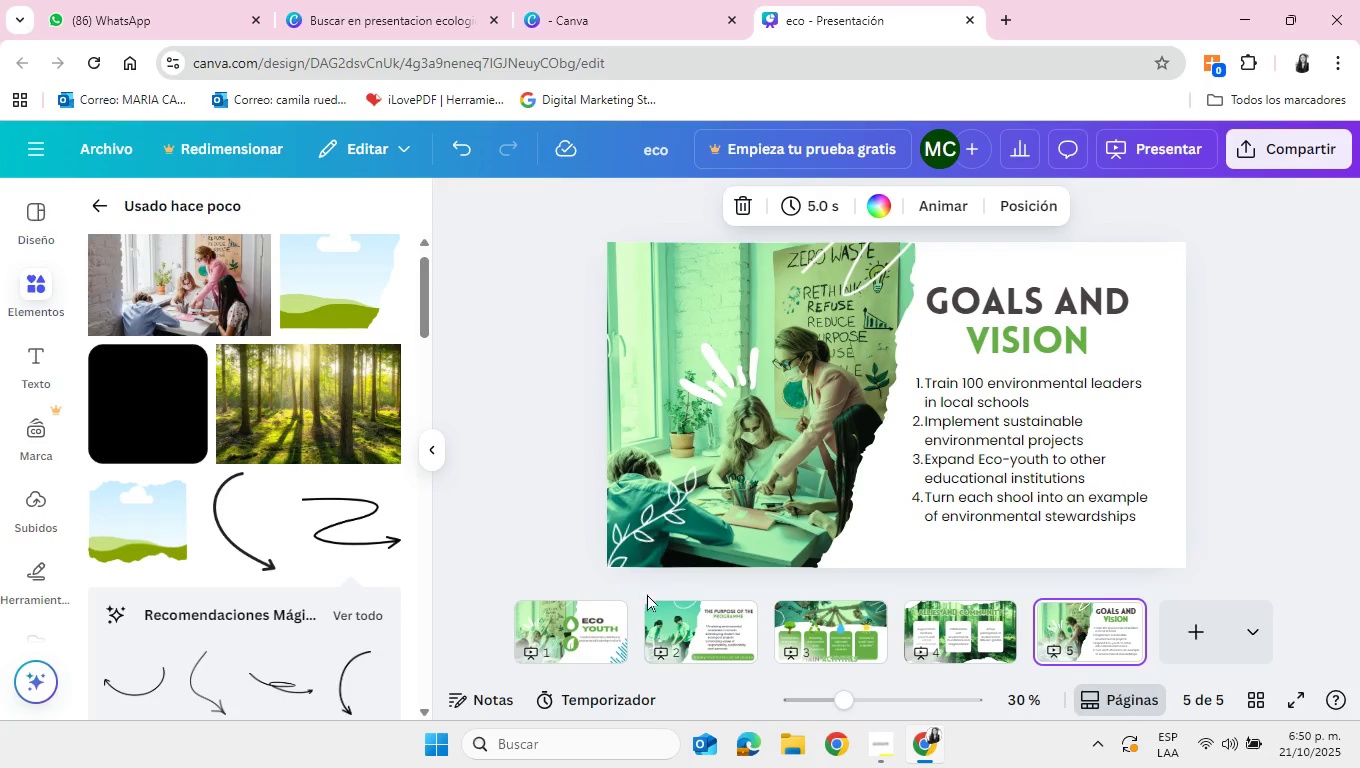 
left_click([612, 631])
 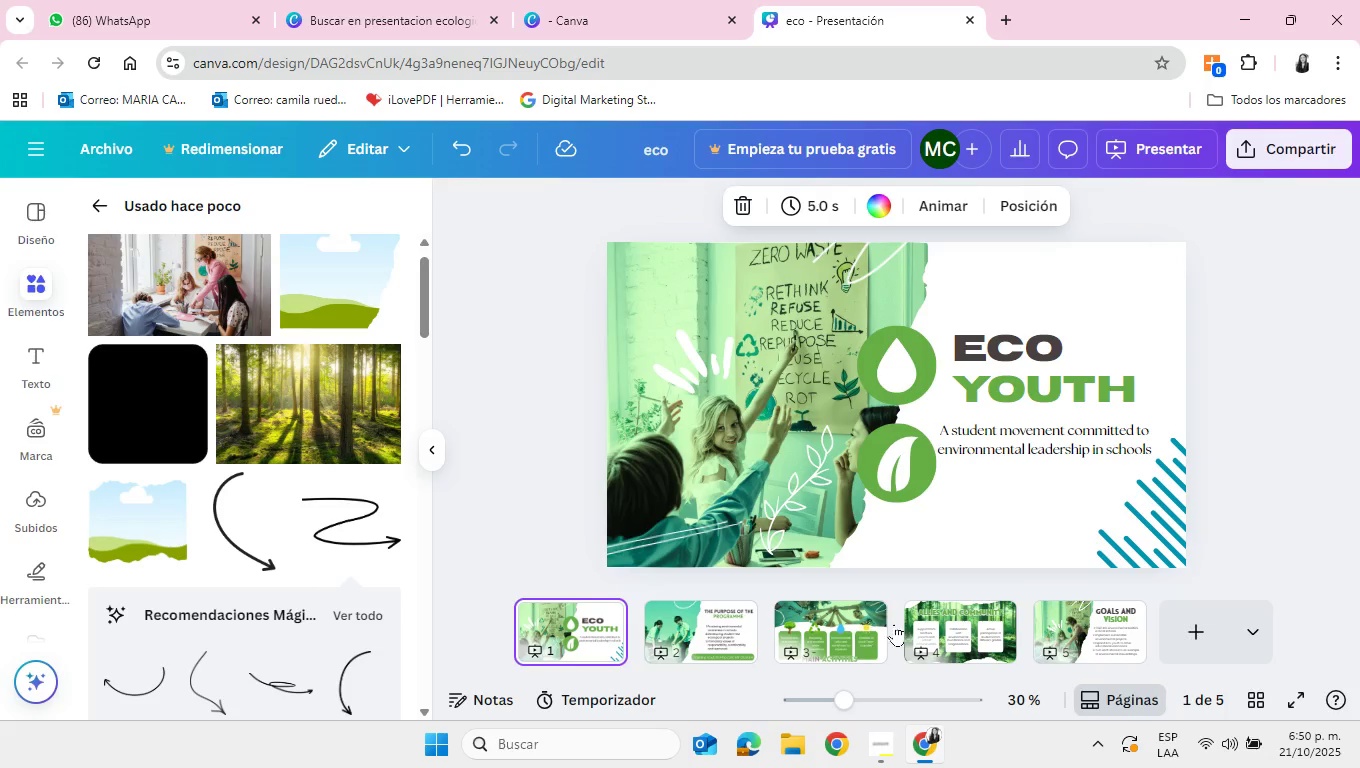 
wait(13.02)
 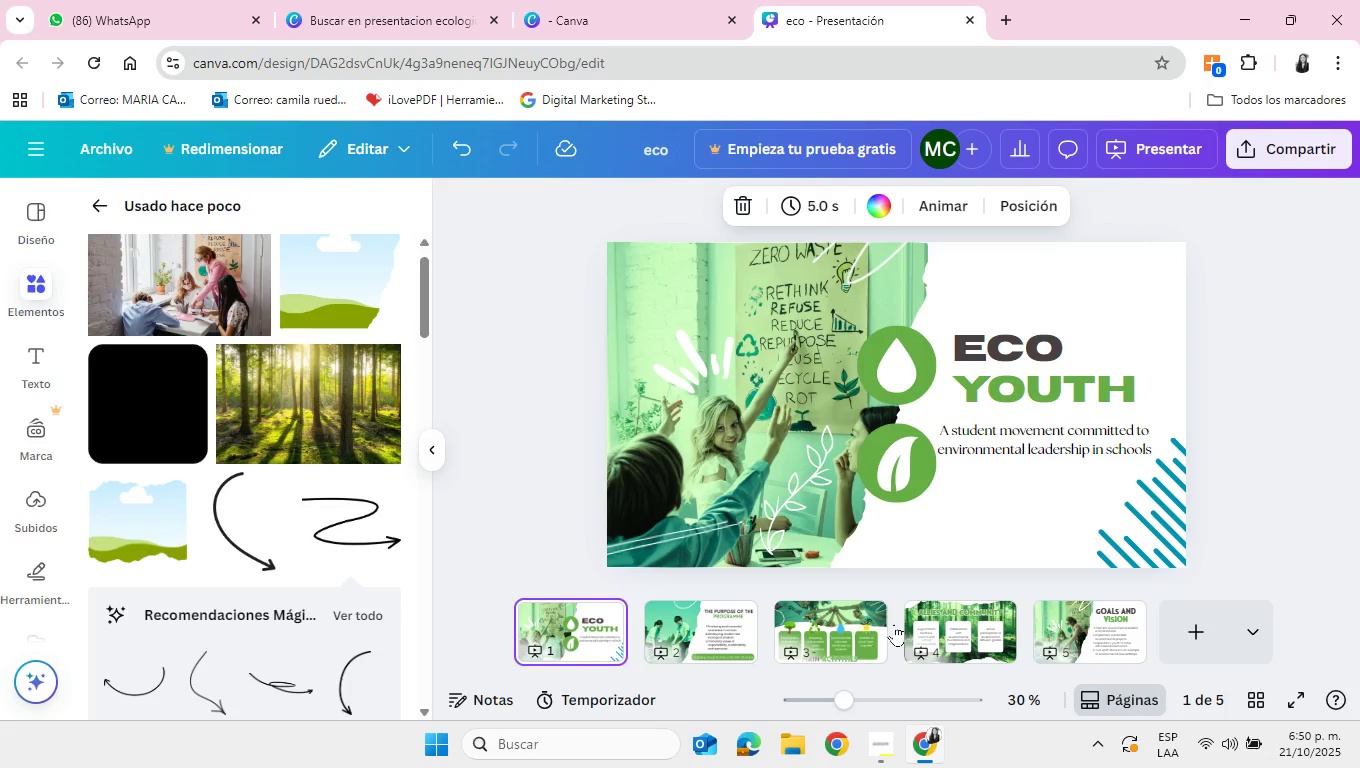 
left_click([582, 624])
 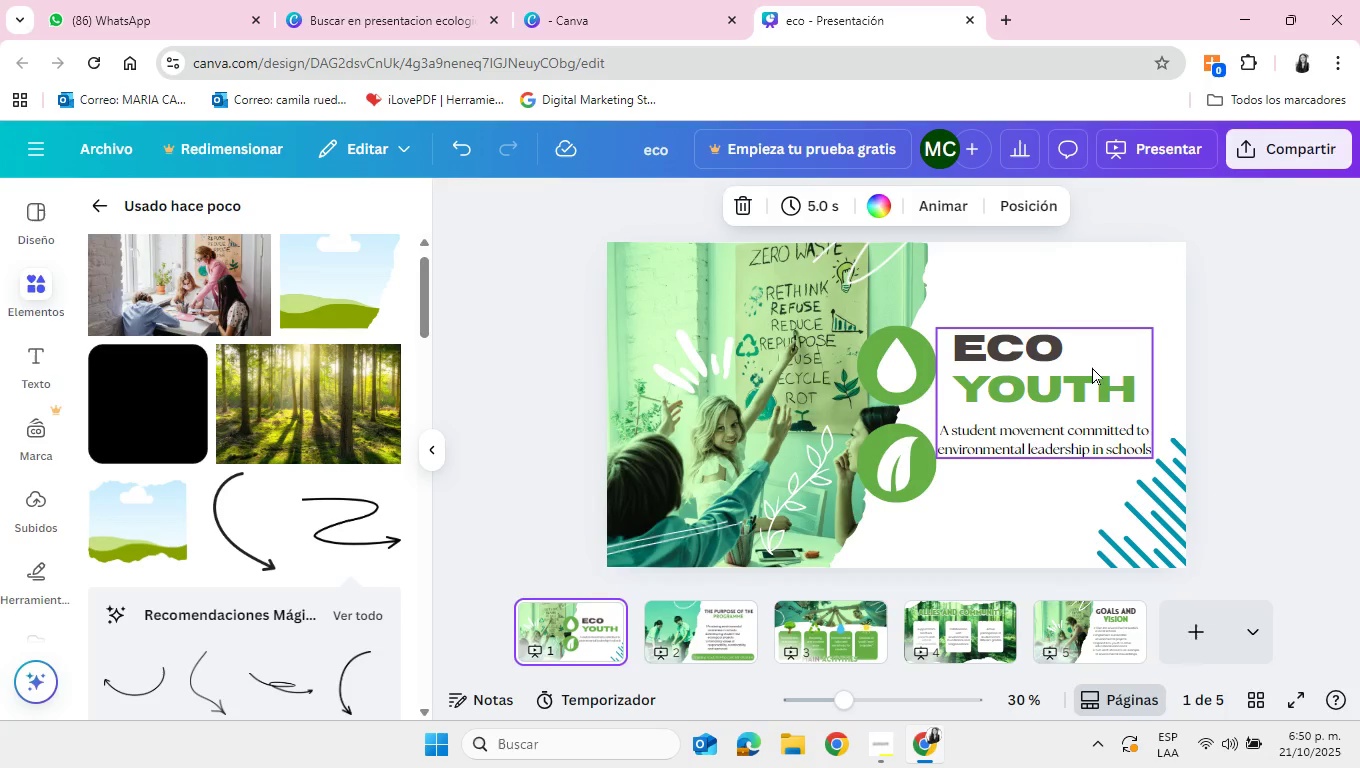 
left_click([1092, 367])
 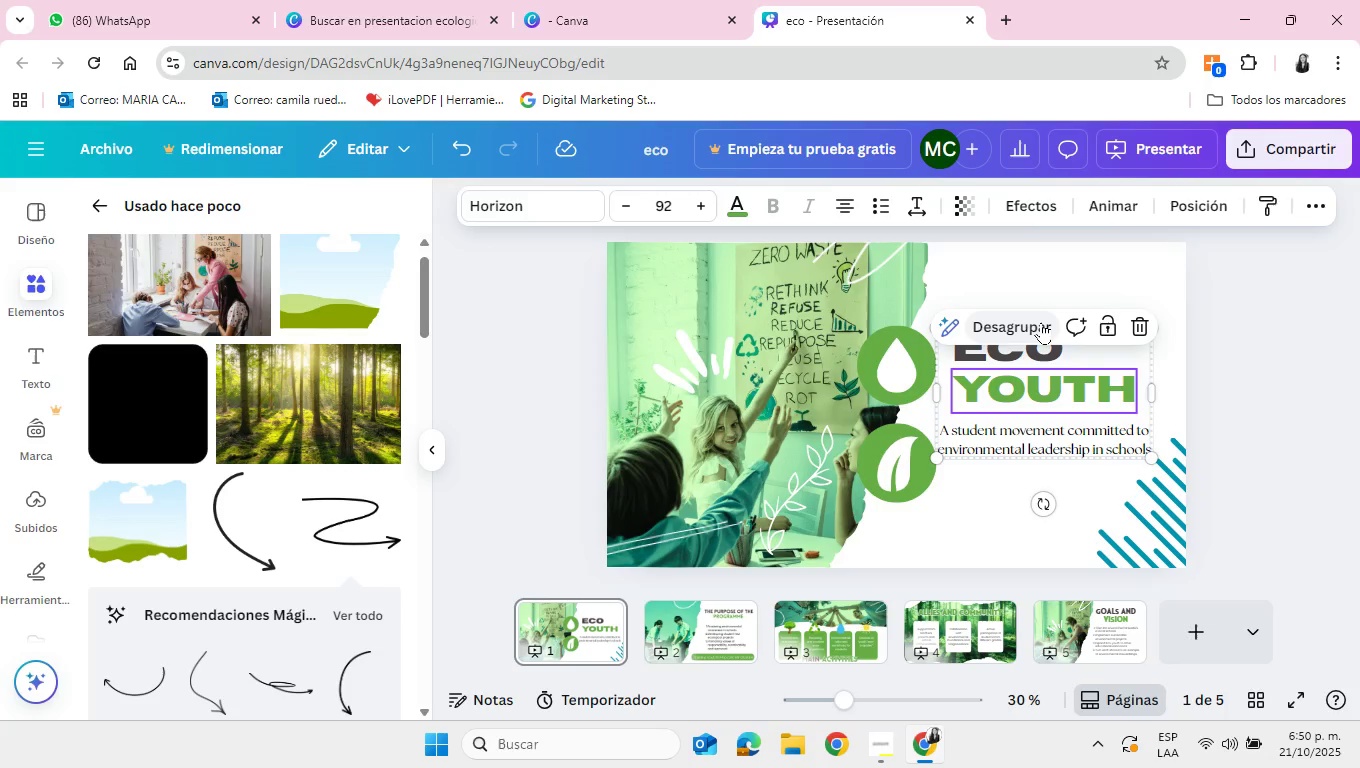 
left_click([1041, 322])
 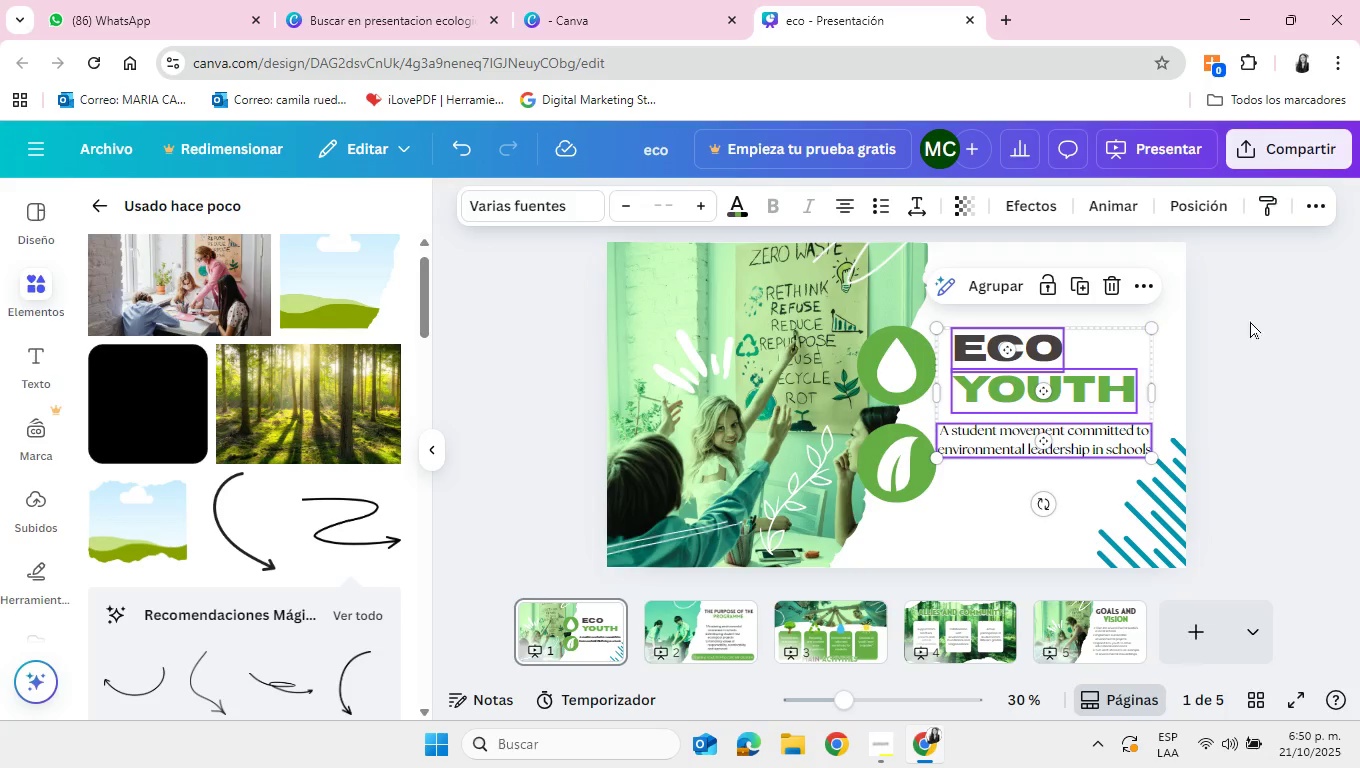 
left_click([1253, 320])
 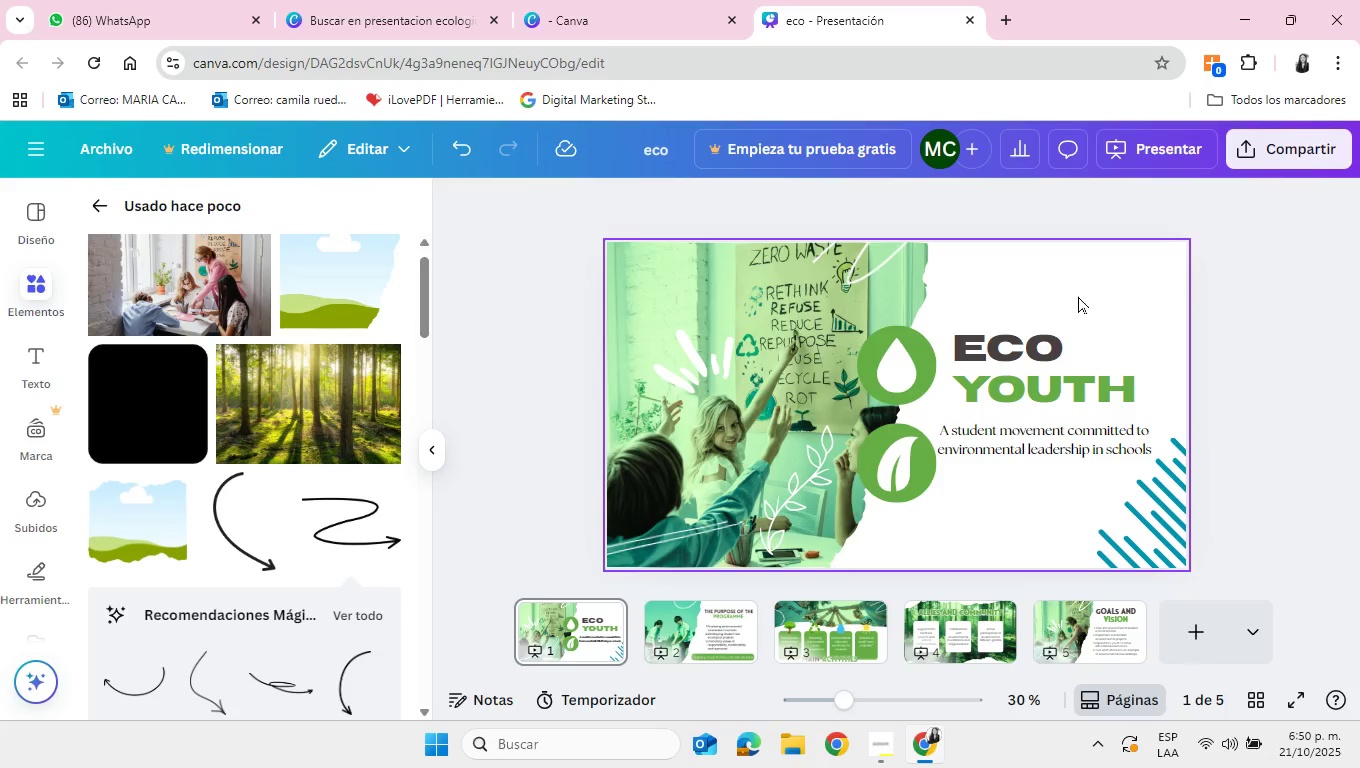 
left_click_drag(start_coordinate=[1072, 290], to_coordinate=[1070, 388])
 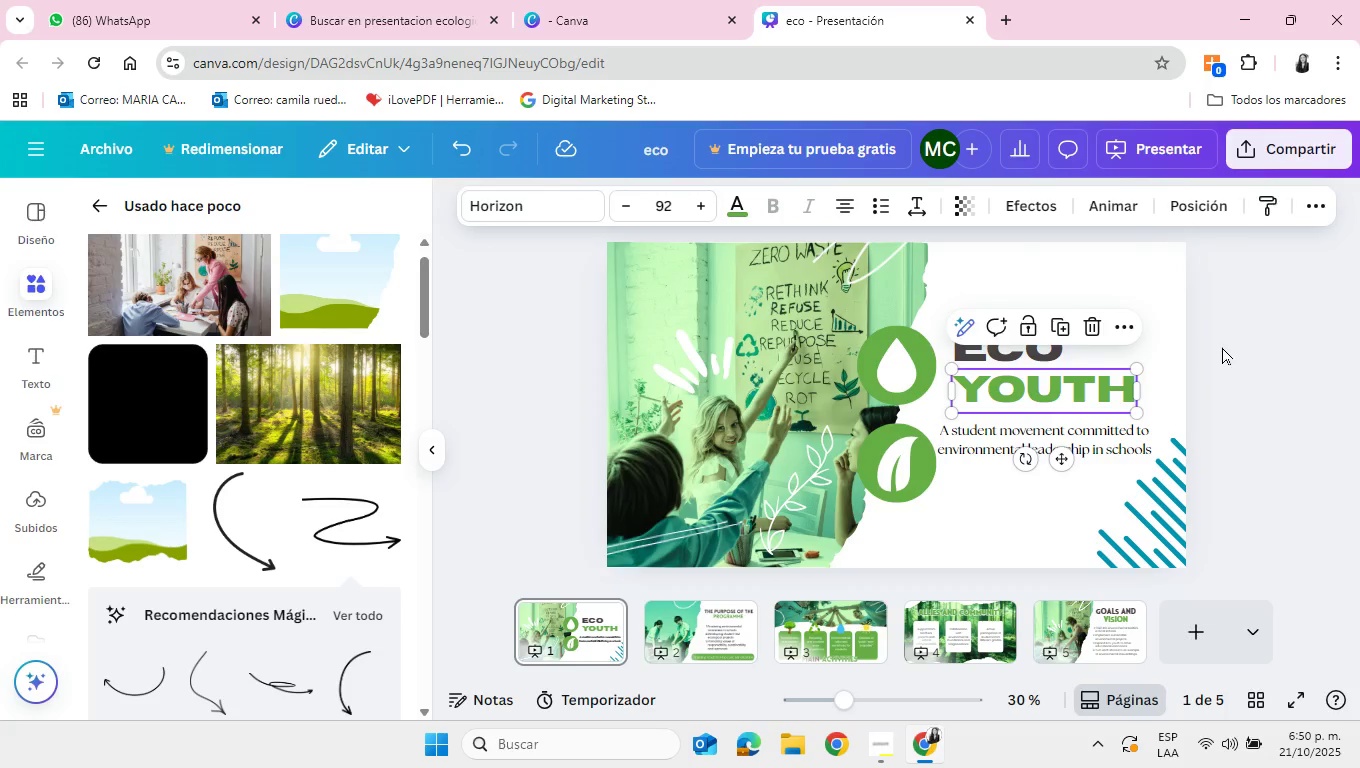 
left_click([1232, 344])
 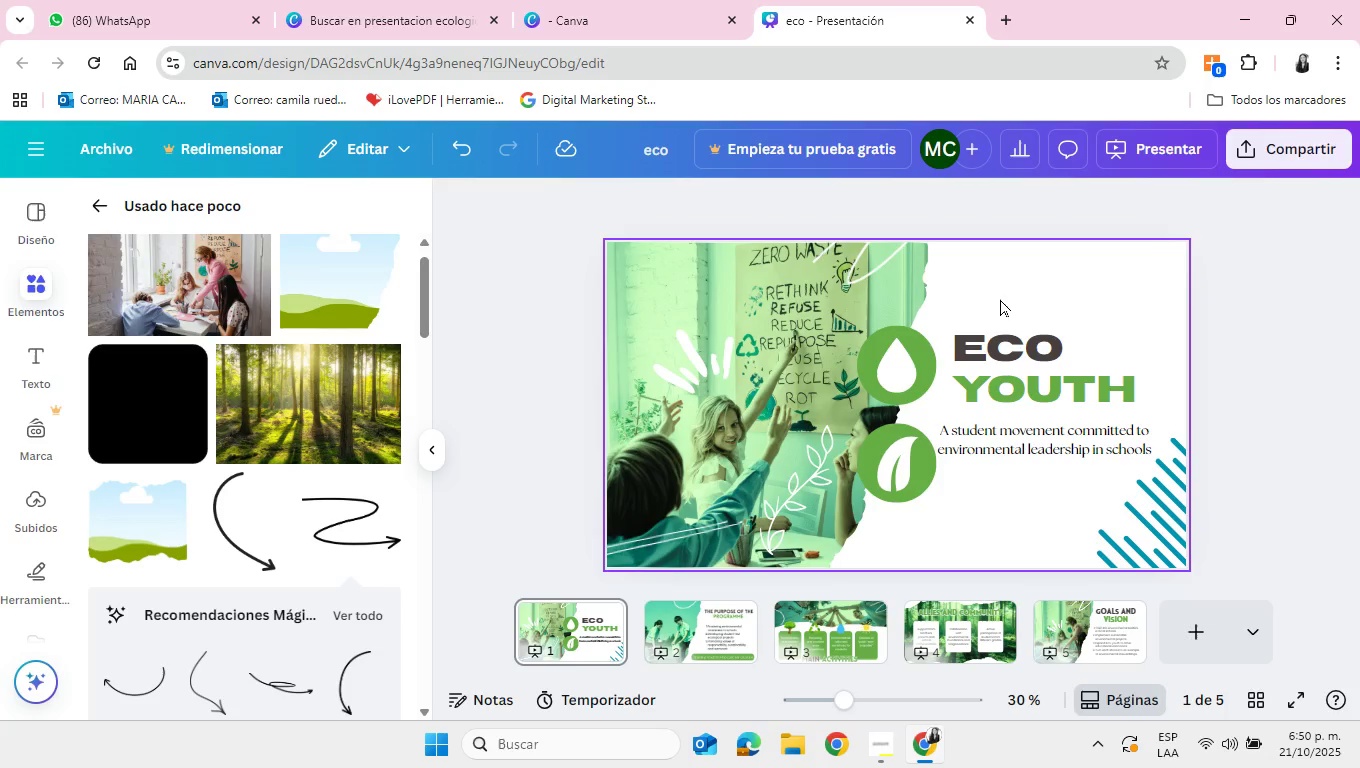 
left_click_drag(start_coordinate=[1000, 299], to_coordinate=[1025, 379])
 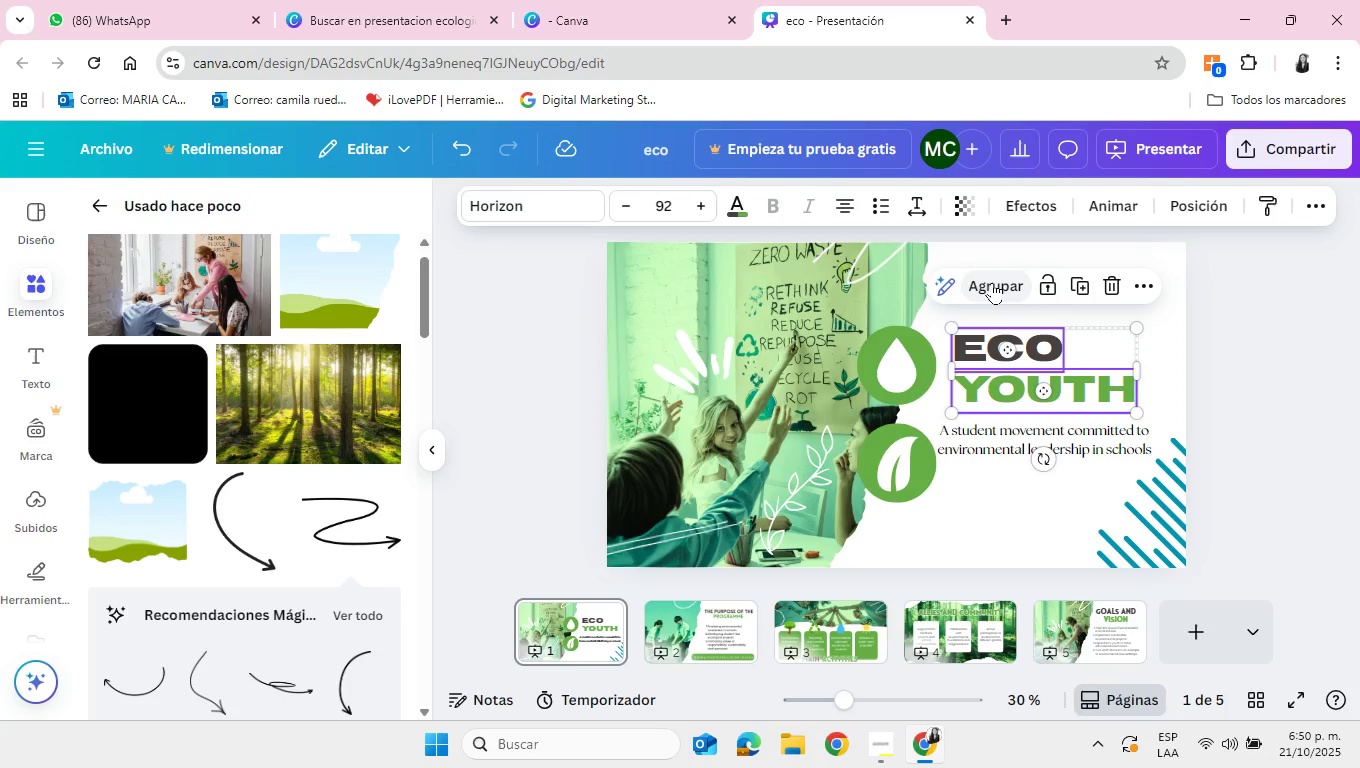 
left_click([992, 282])
 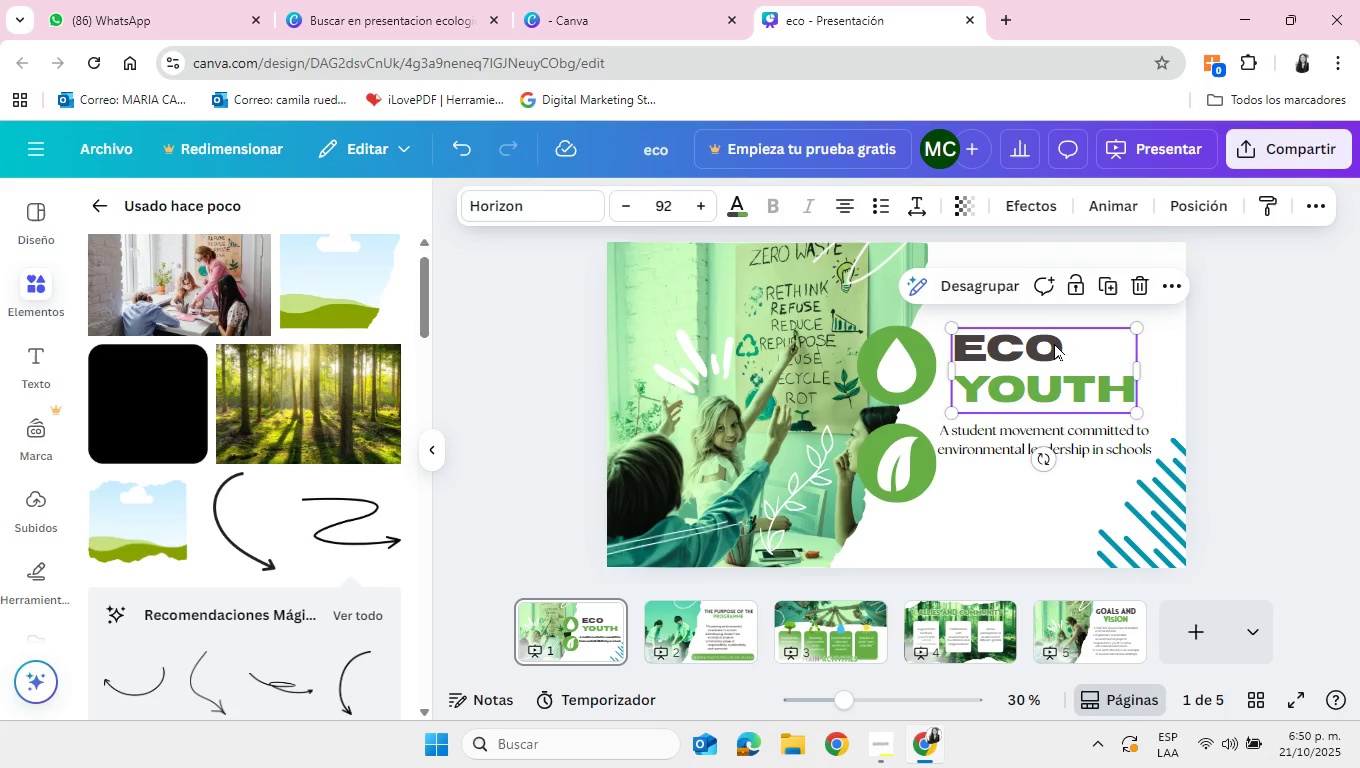 
scroll: coordinate [1054, 343], scroll_direction: up, amount: 1.0
 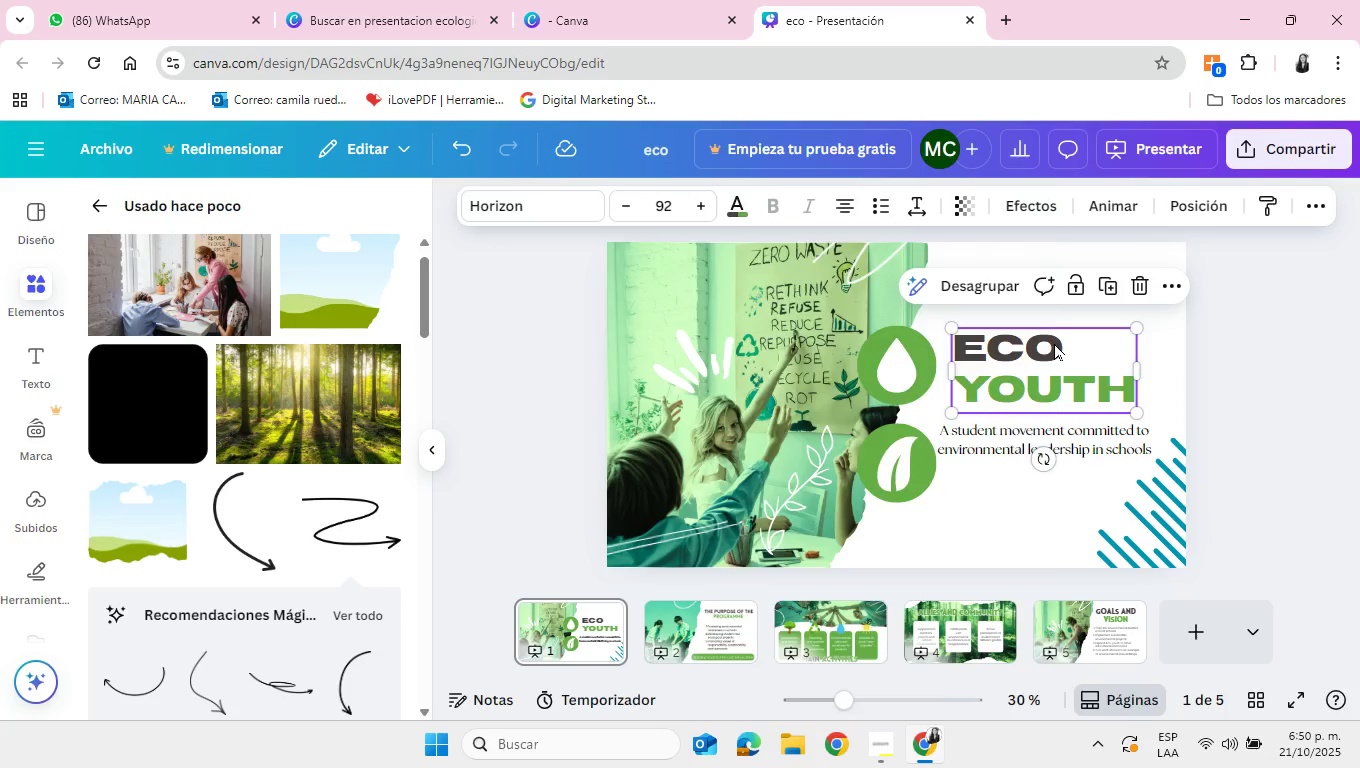 
right_click([1054, 343])
 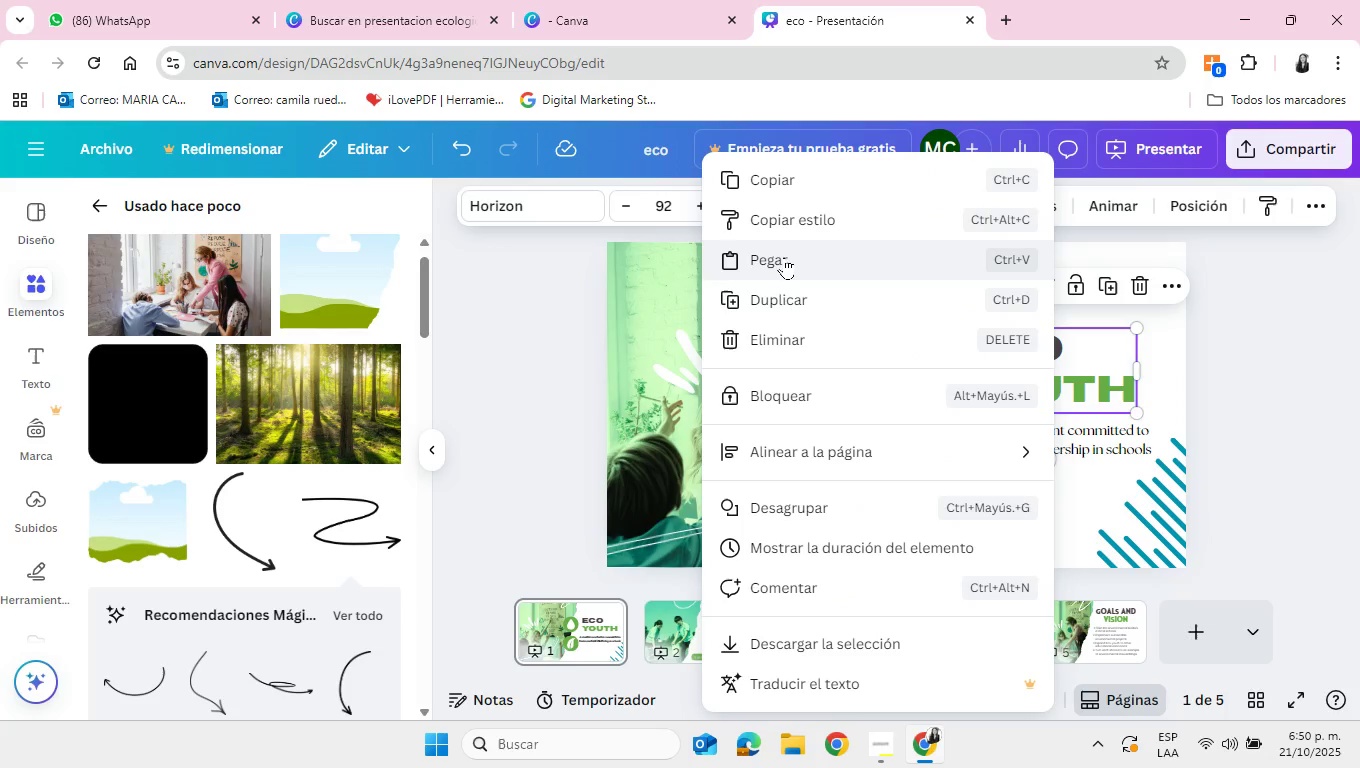 
left_click([784, 257])
 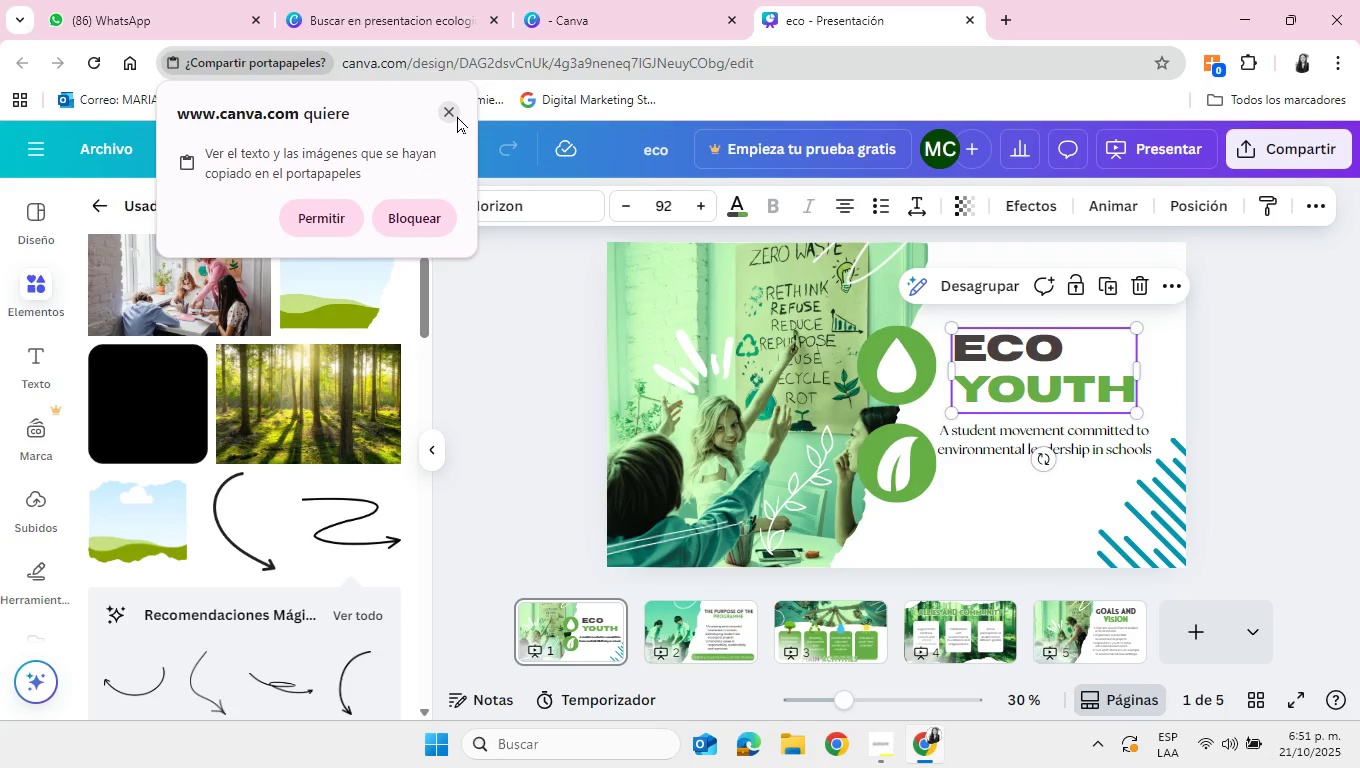 
left_click([456, 115])
 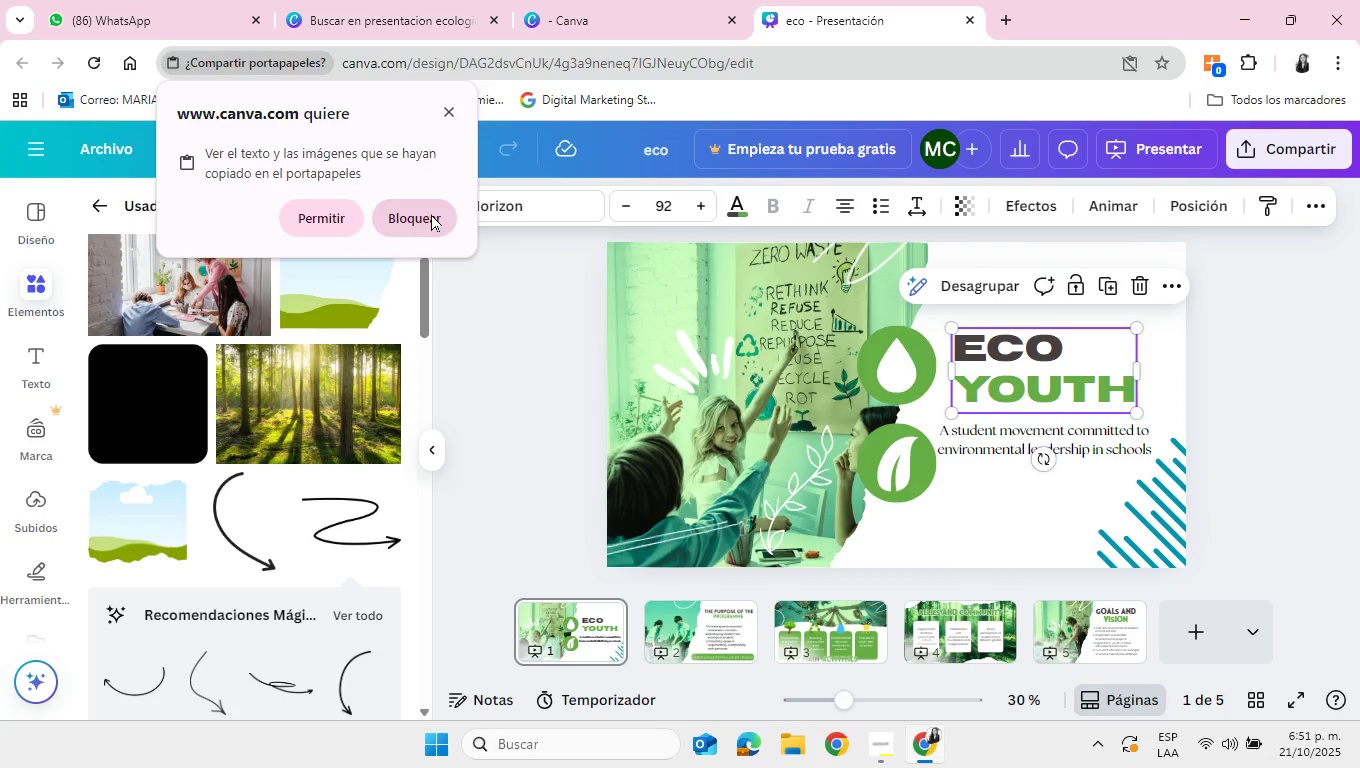 
left_click([431, 214])
 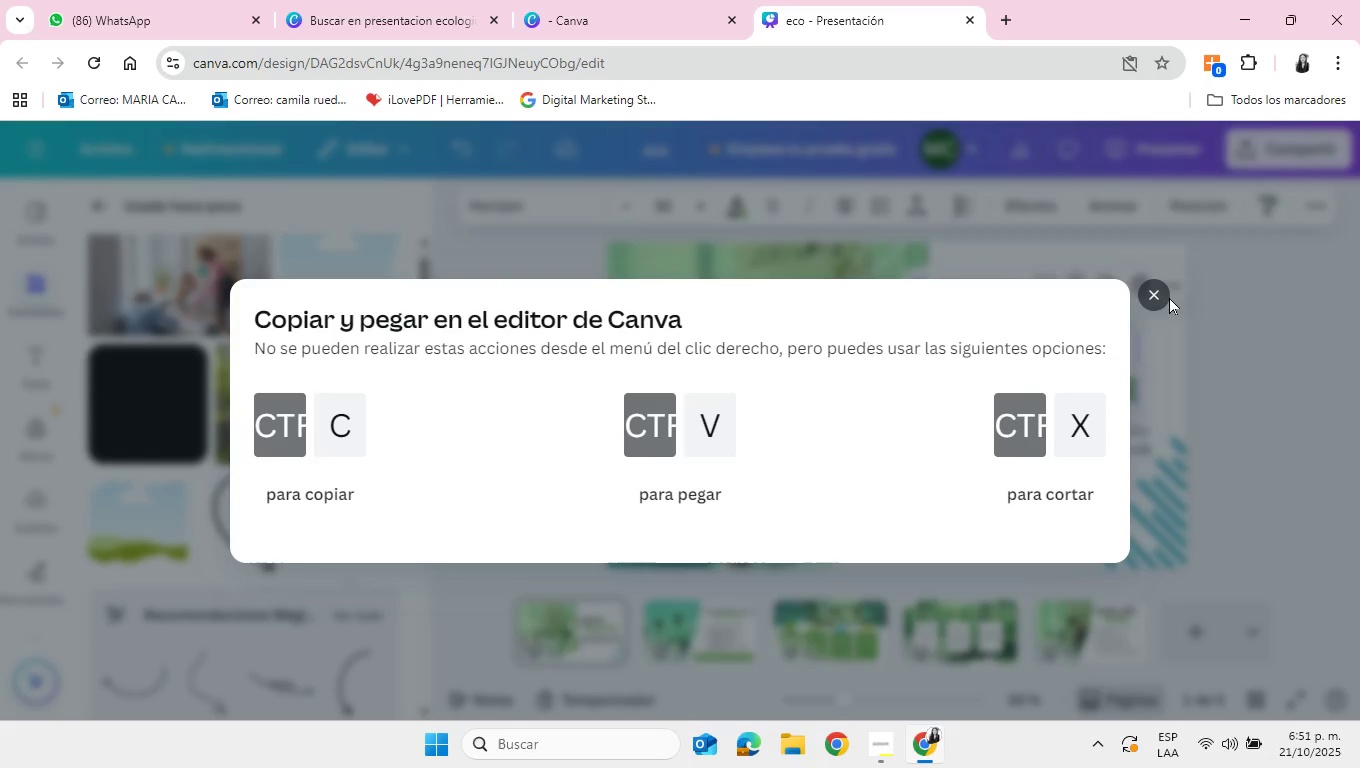 
left_click([1161, 294])
 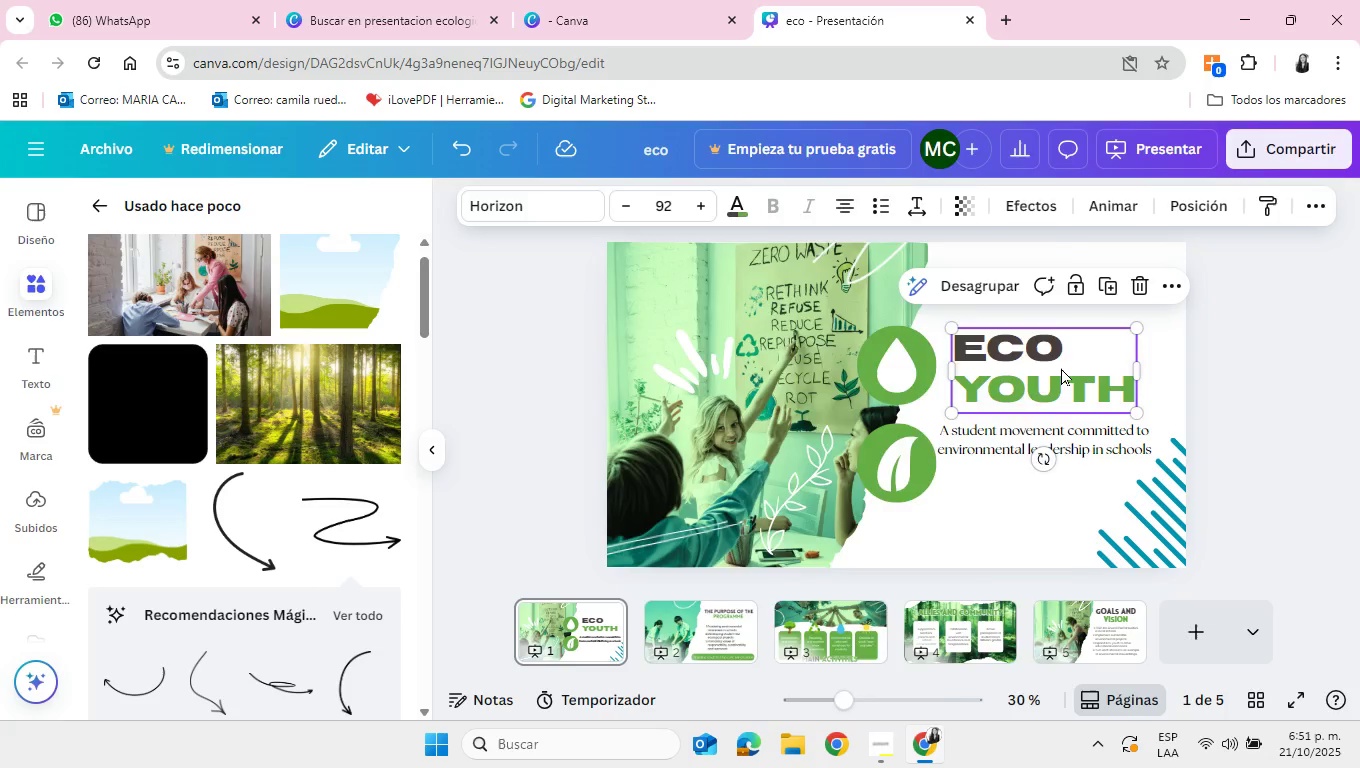 
right_click([1061, 368])
 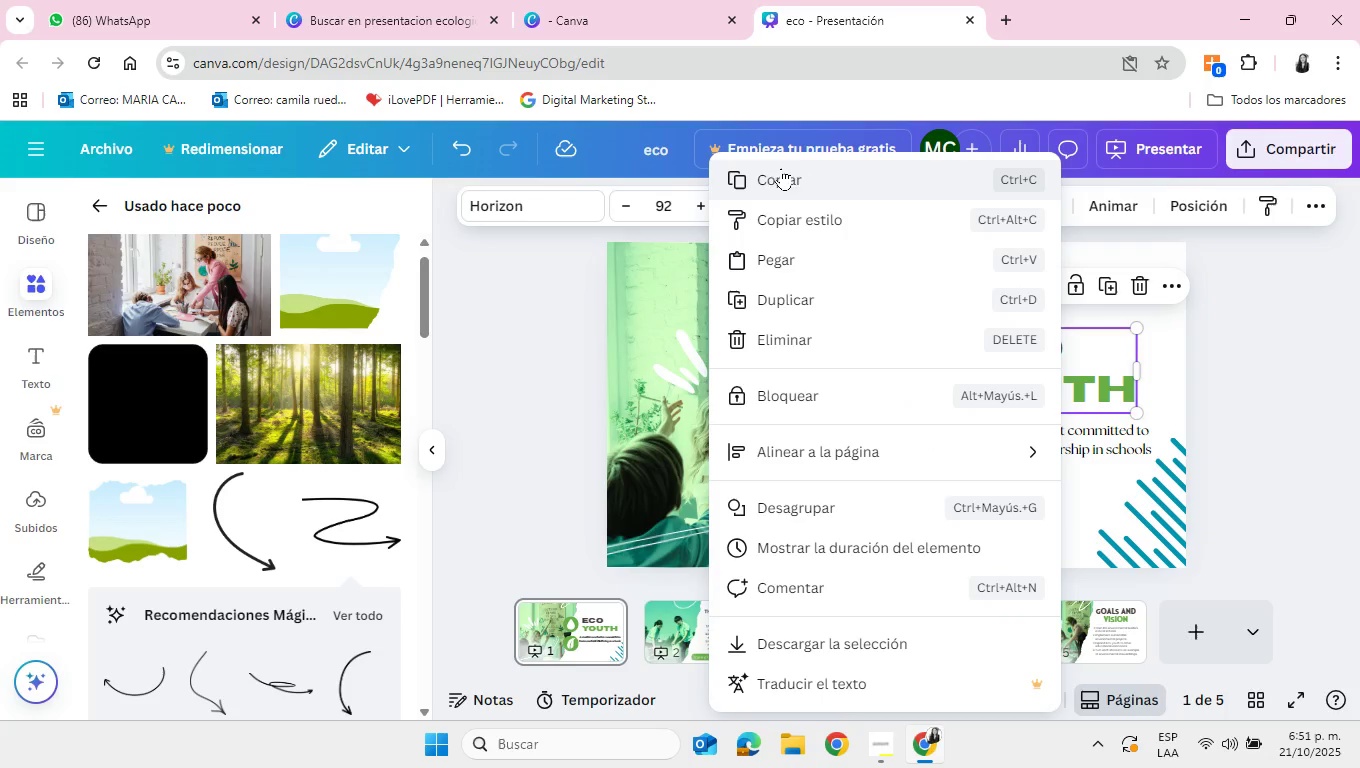 
left_click([783, 172])
 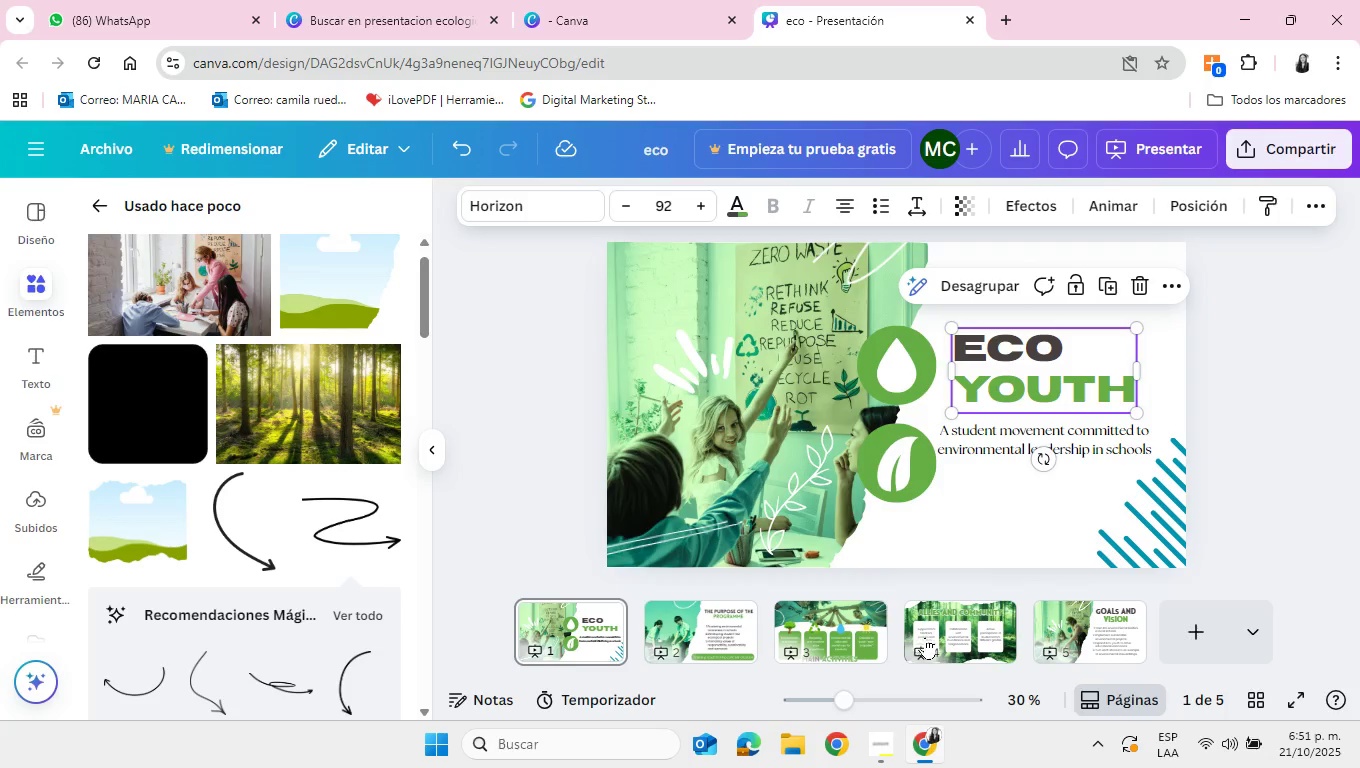 
left_click([1095, 639])
 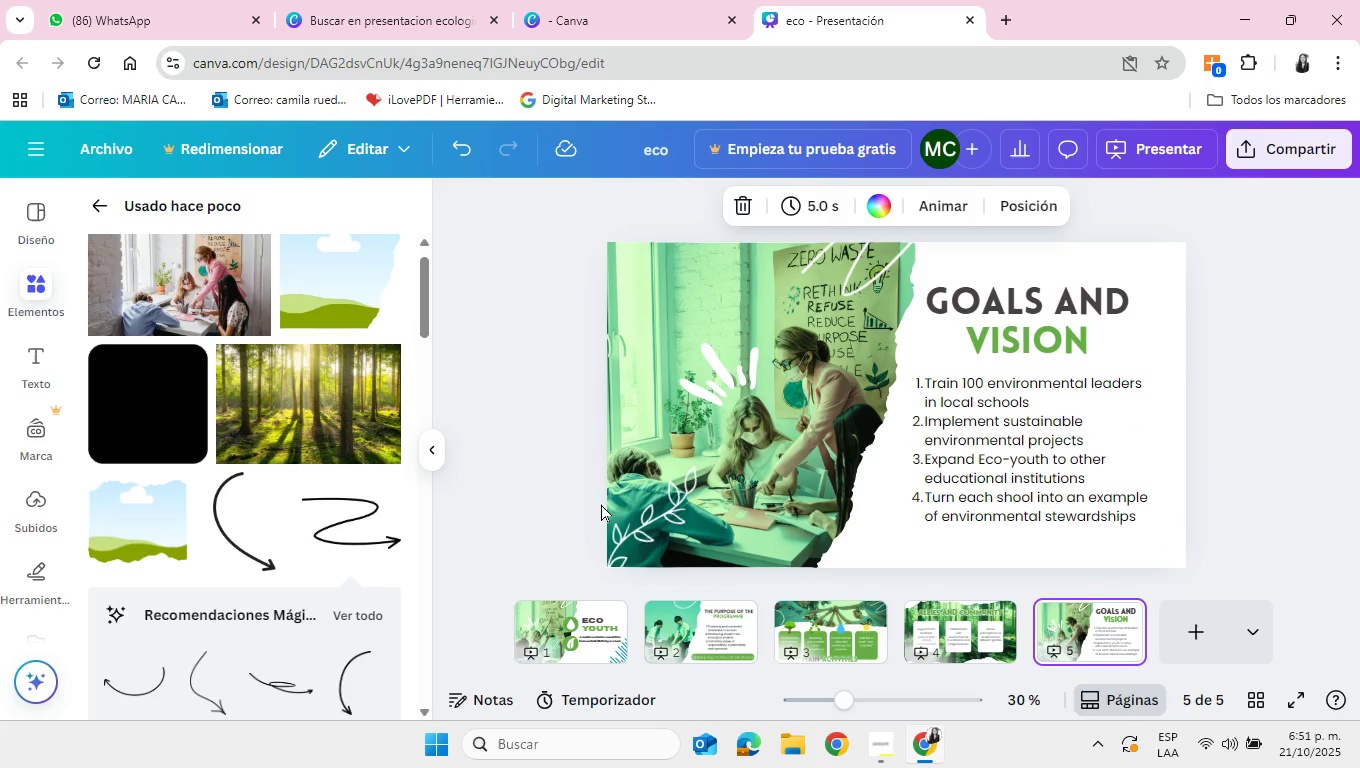 
key(Control+V)
 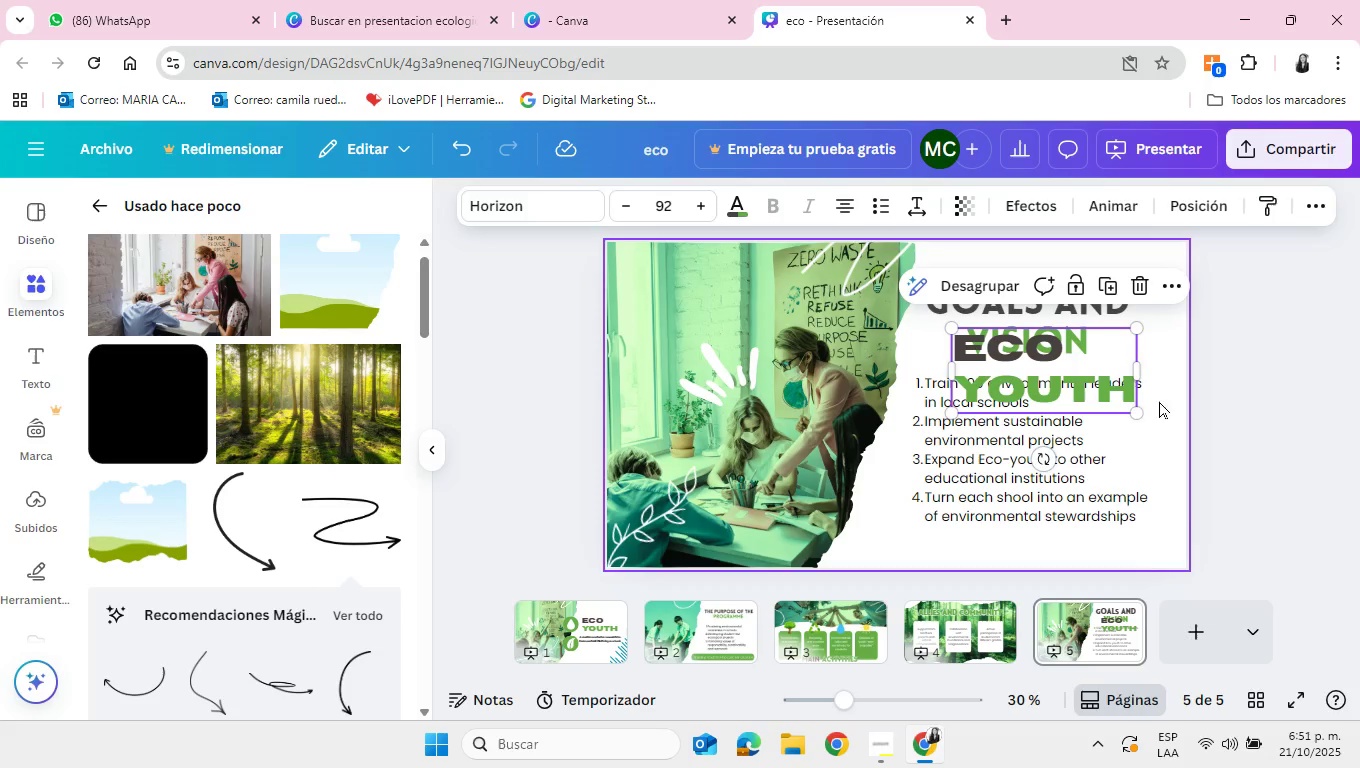 
left_click_drag(start_coordinate=[1135, 418], to_coordinate=[1015, 350])
 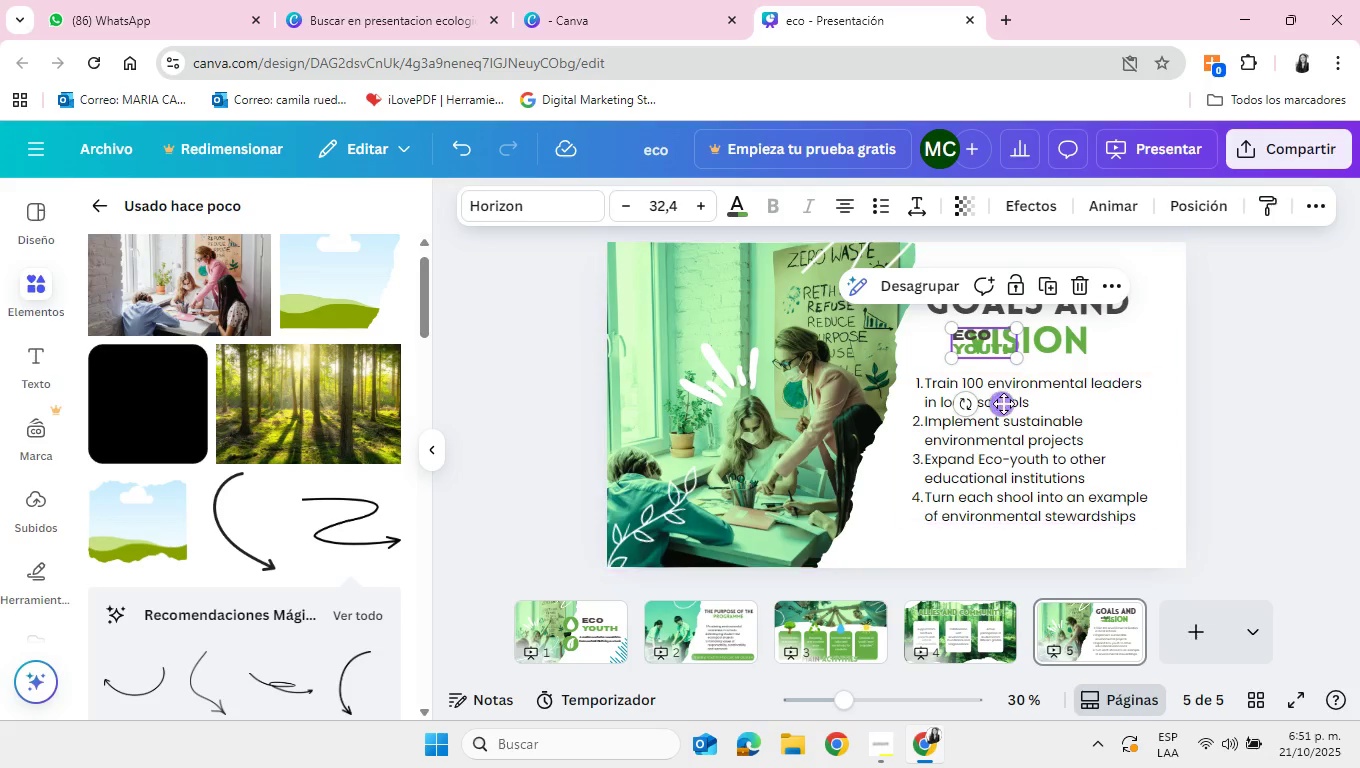 
left_click_drag(start_coordinate=[1003, 404], to_coordinate=[1162, 608])
 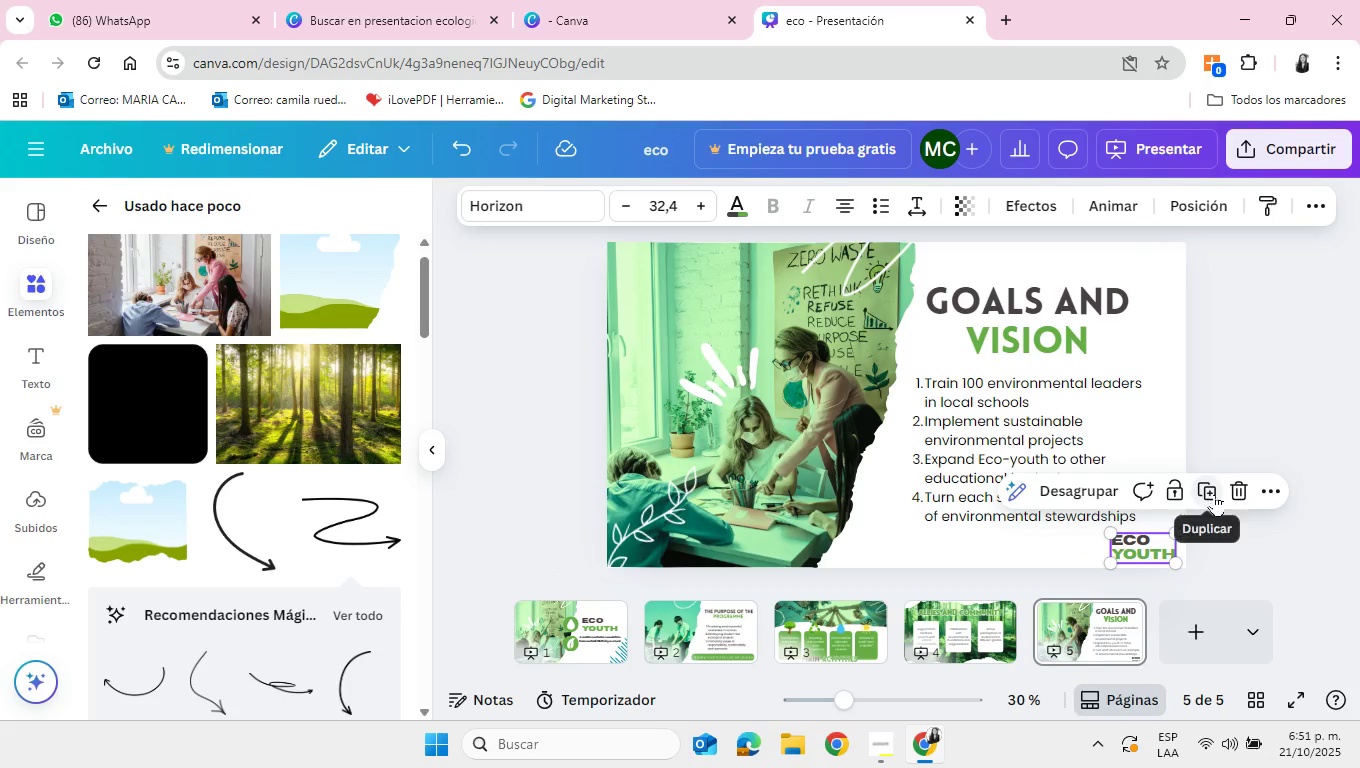 
left_click([1215, 493])
 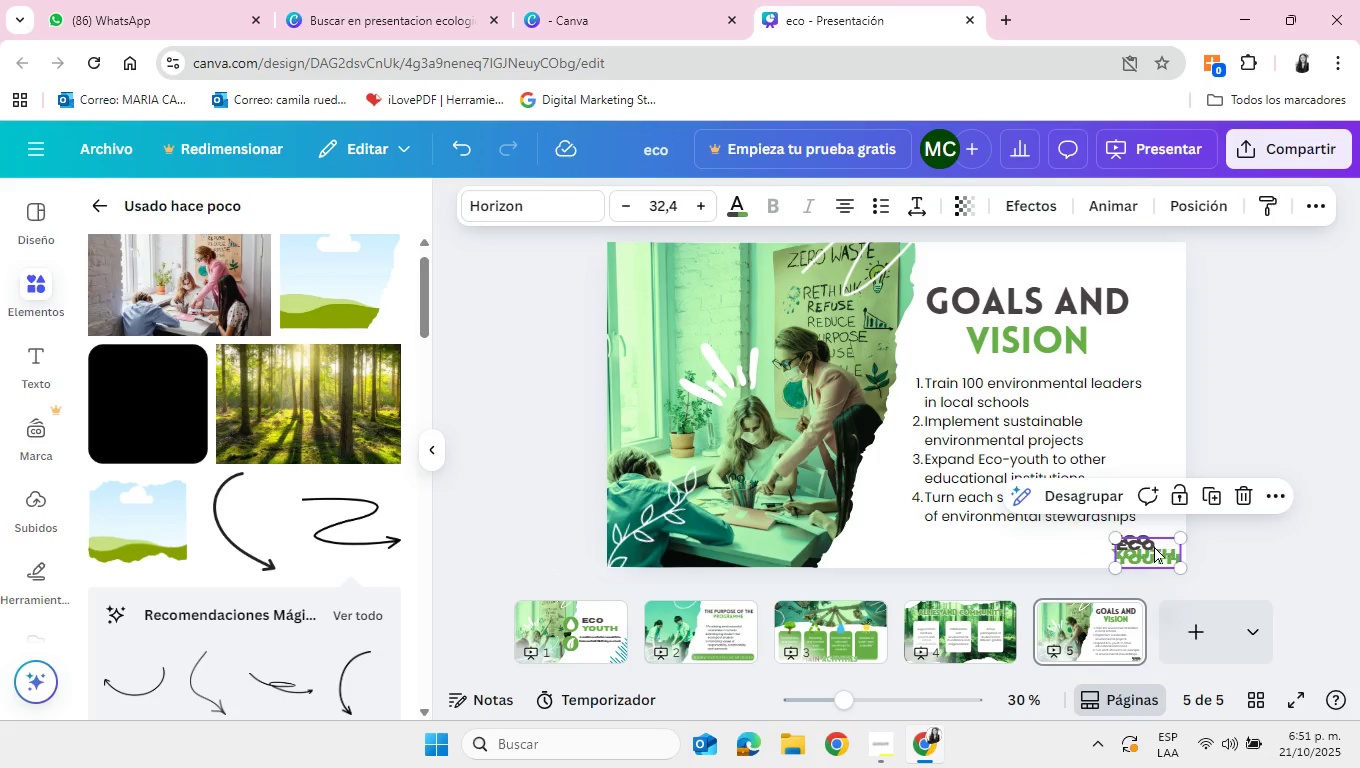 
left_click_drag(start_coordinate=[1154, 546], to_coordinate=[979, 624])
 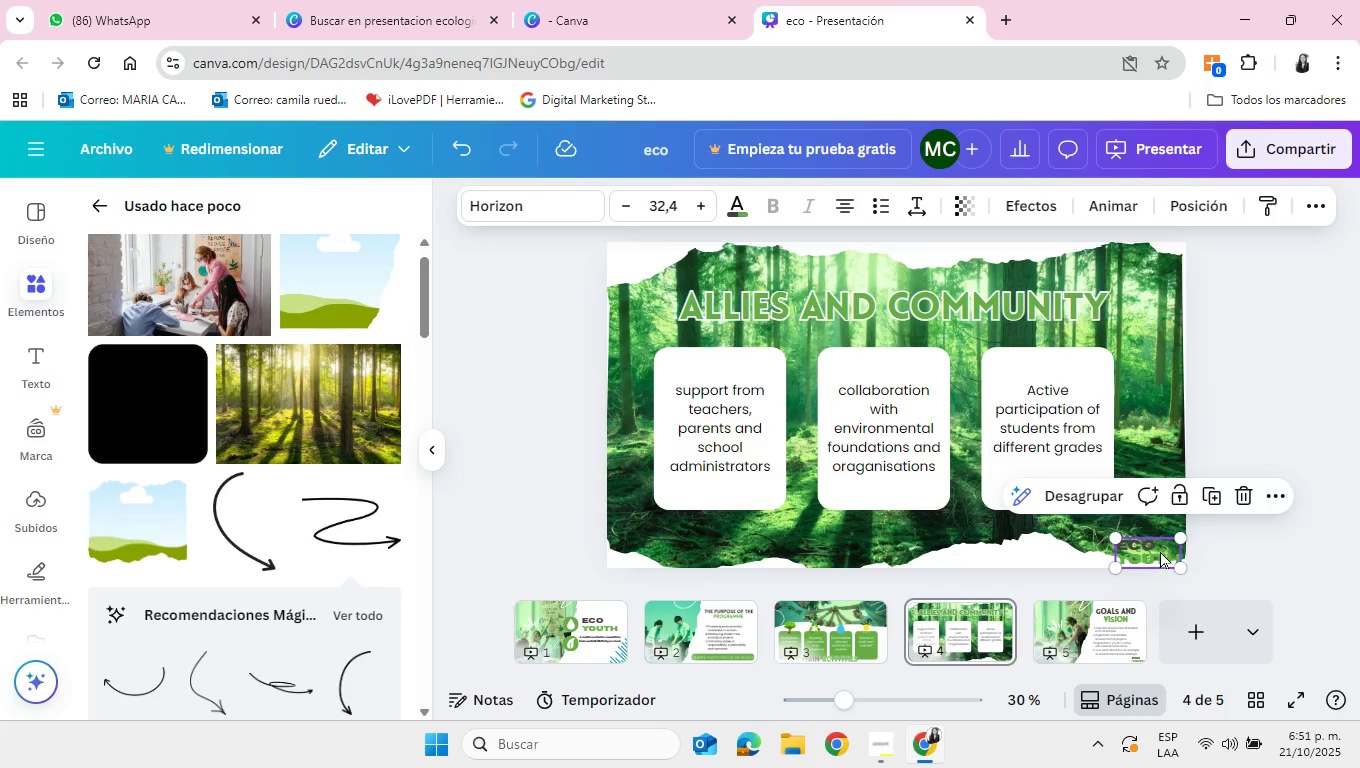 
left_click([1221, 494])
 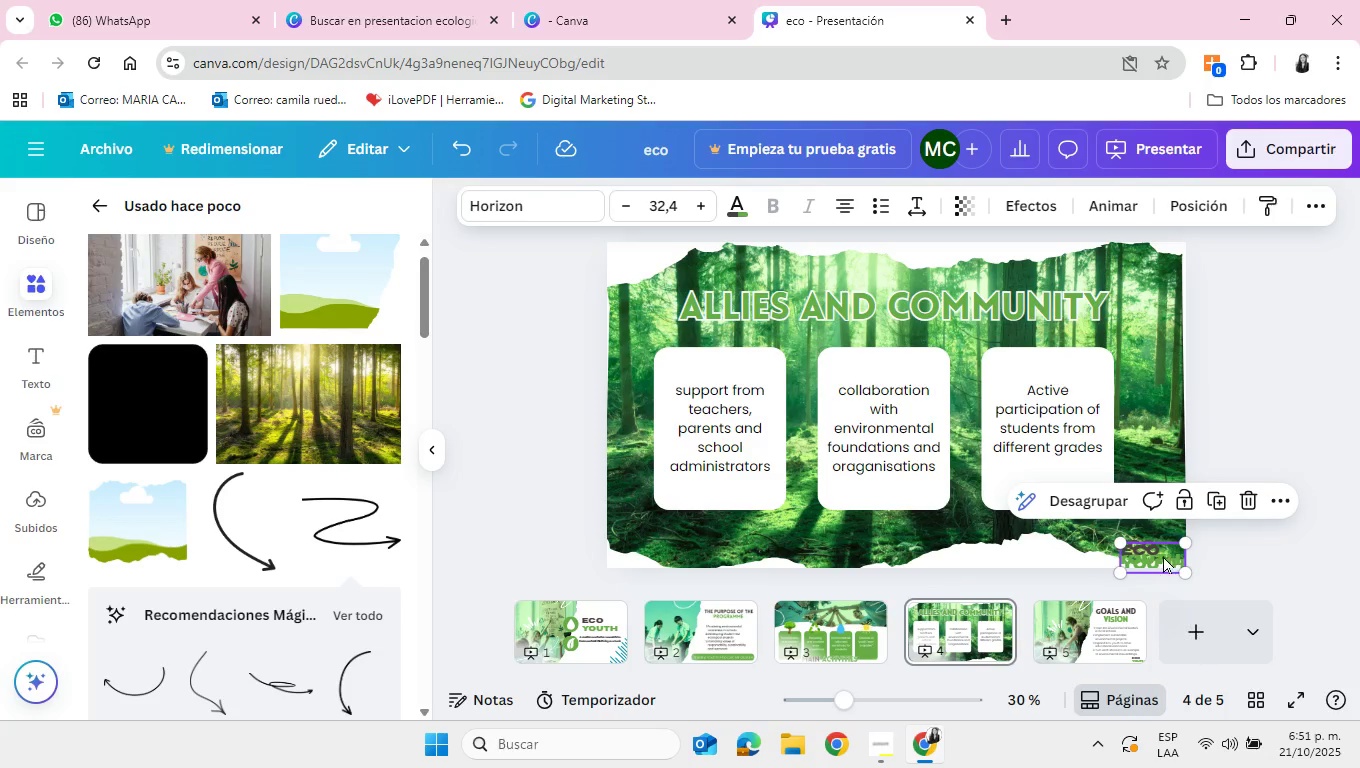 
left_click_drag(start_coordinate=[1160, 556], to_coordinate=[842, 629])
 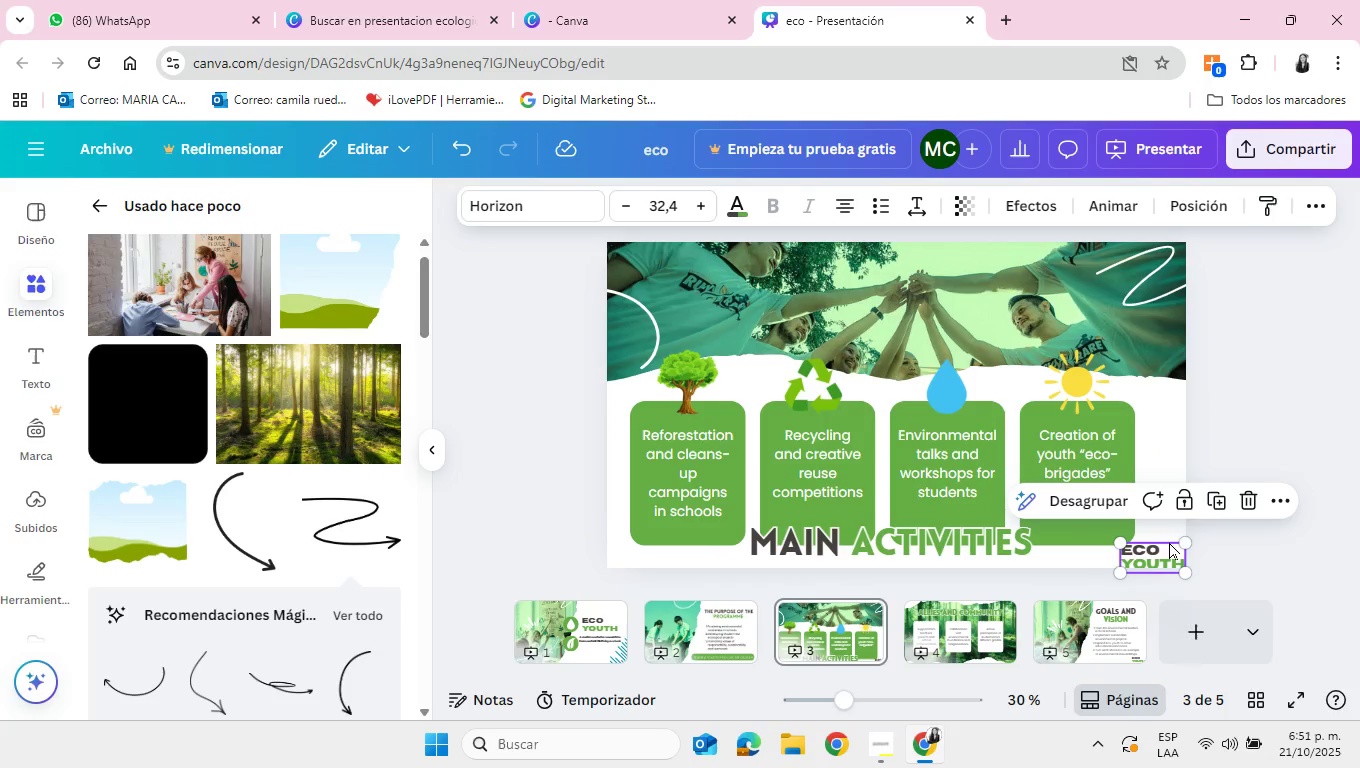 
scroll: coordinate [1209, 497], scroll_direction: down, amount: 2.0
 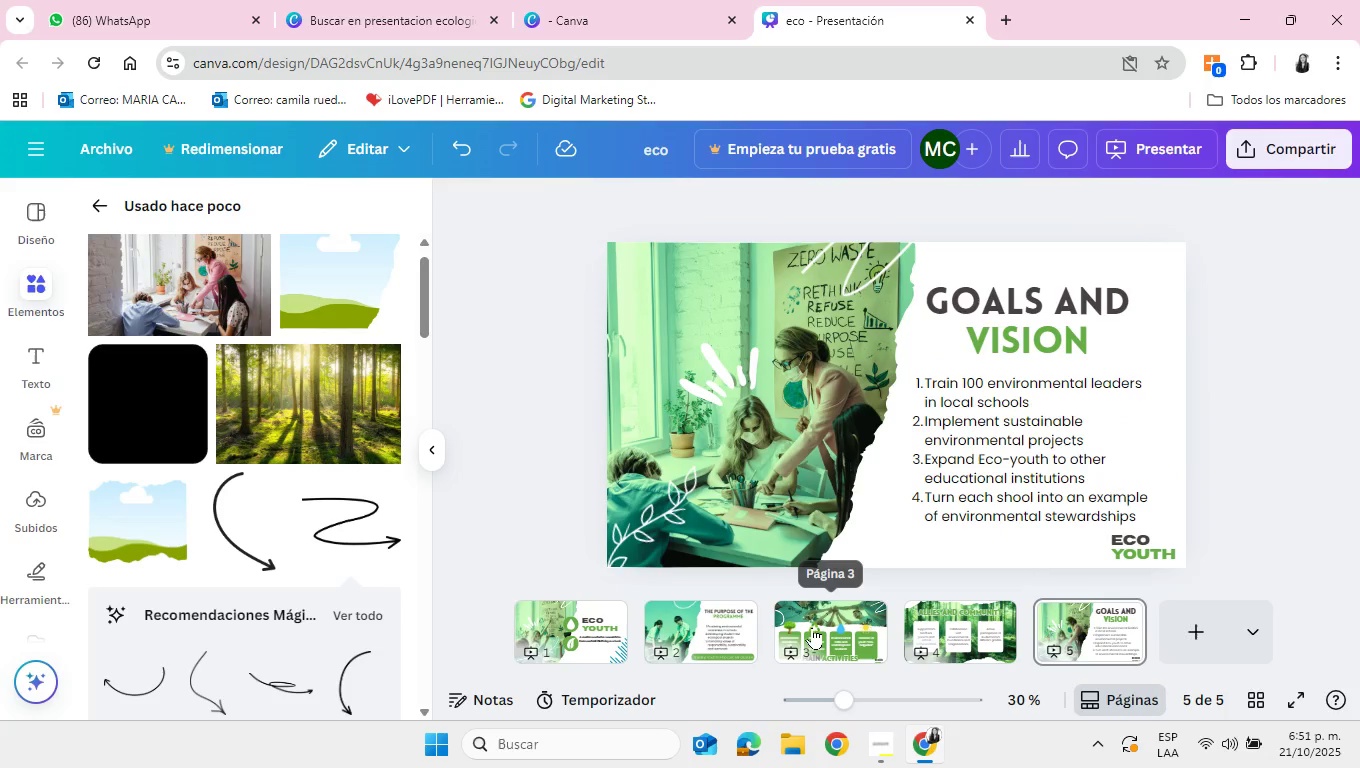 
left_click([812, 627])
 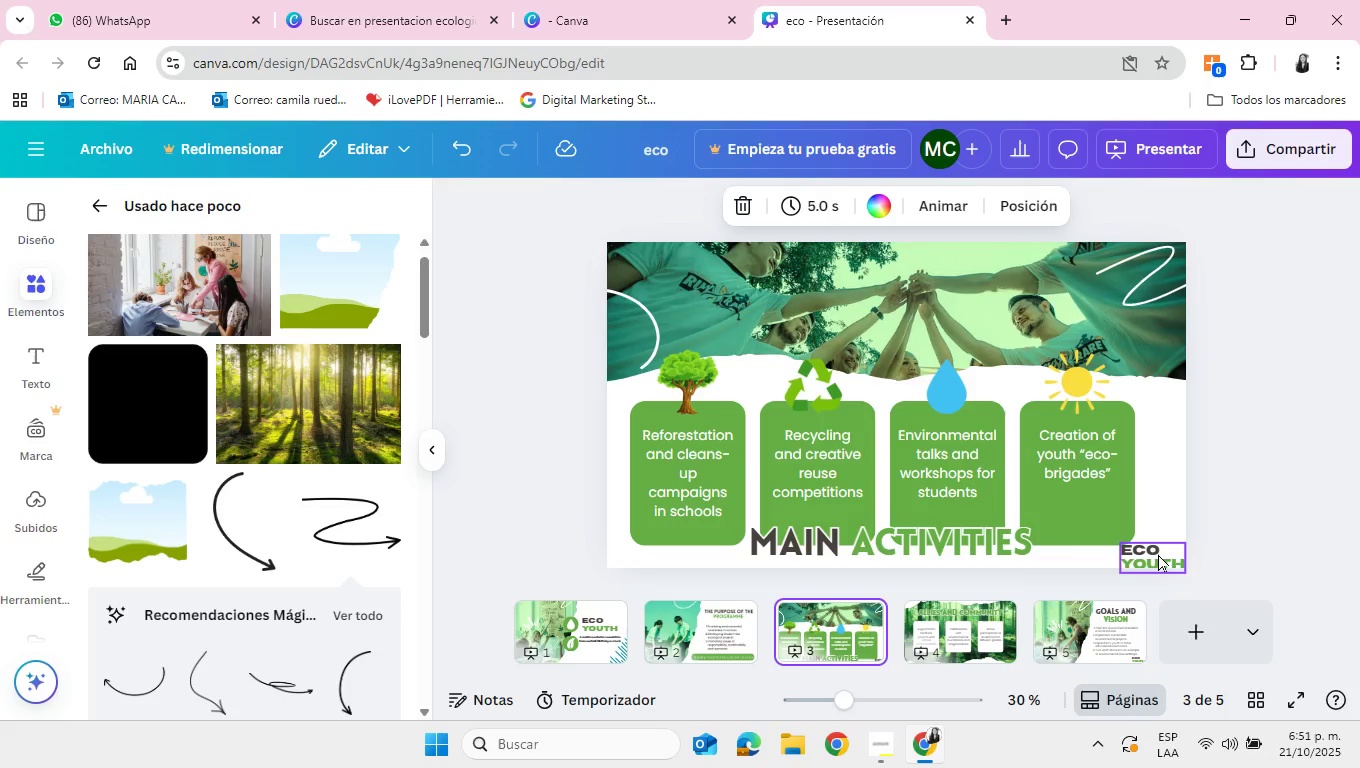 
left_click([1158, 554])
 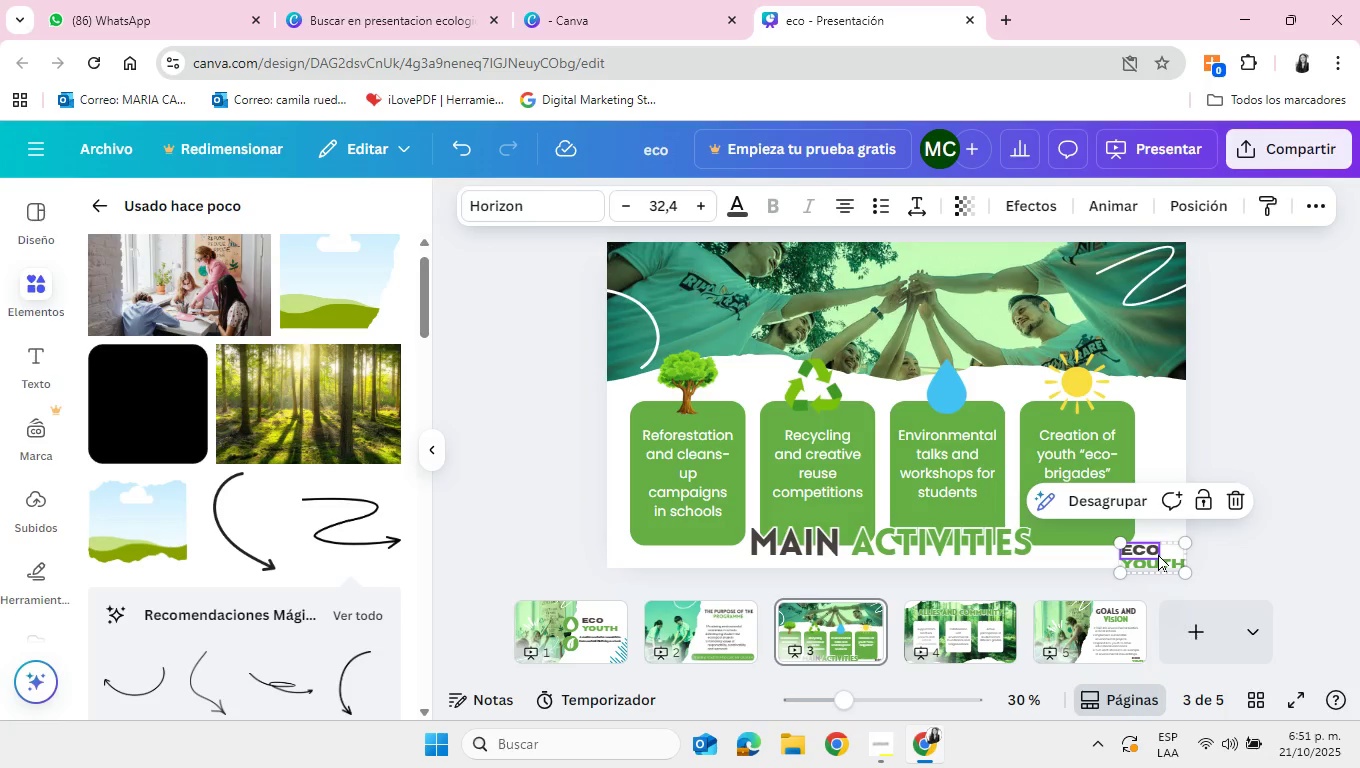 
left_click_drag(start_coordinate=[1158, 554], to_coordinate=[1147, 542])
 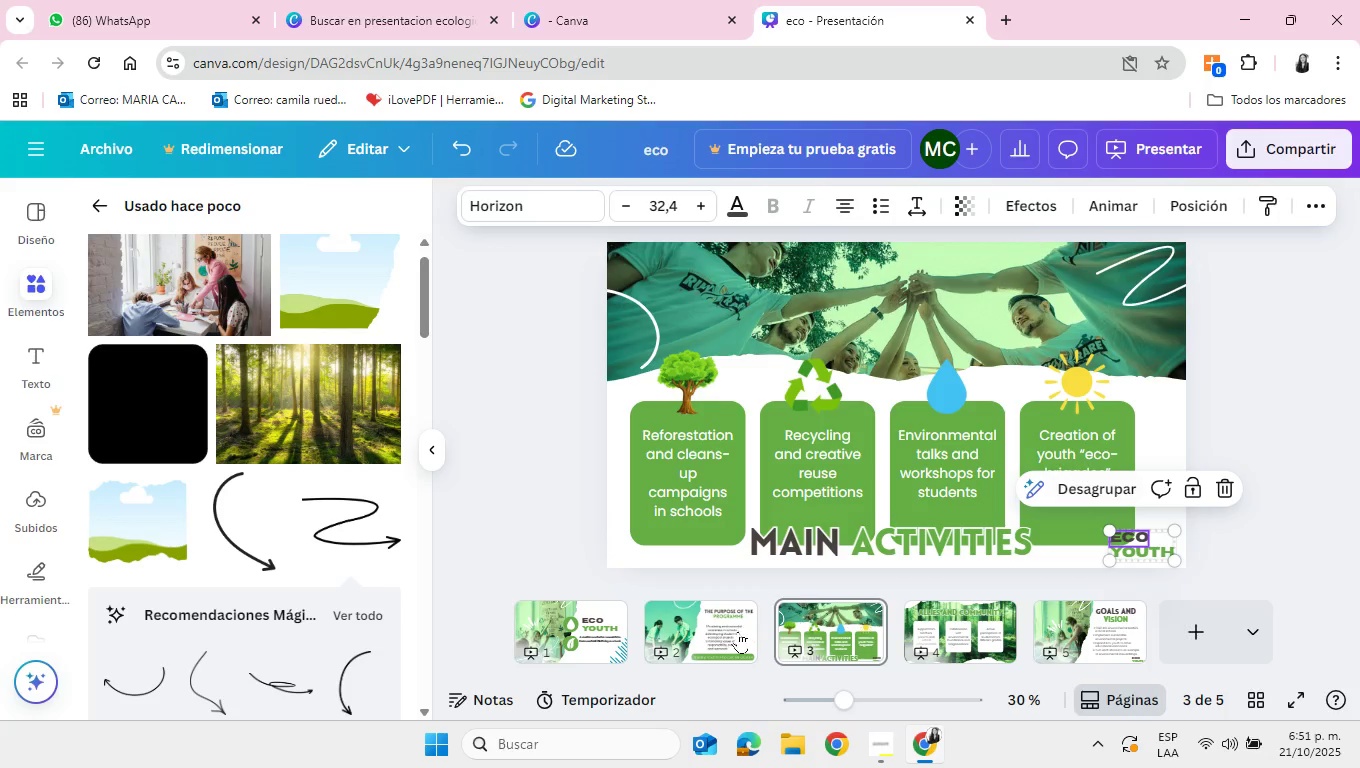 
left_click([732, 638])
 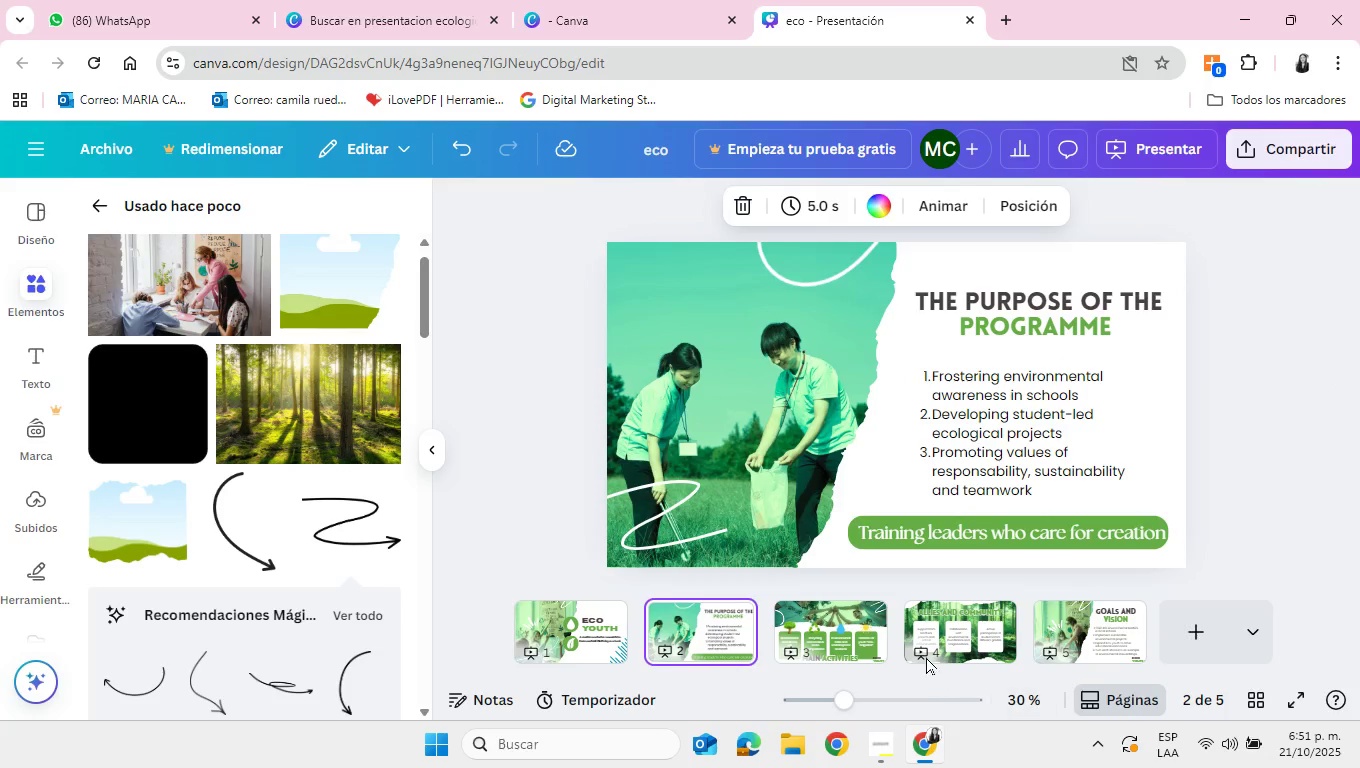 
wait(5.53)
 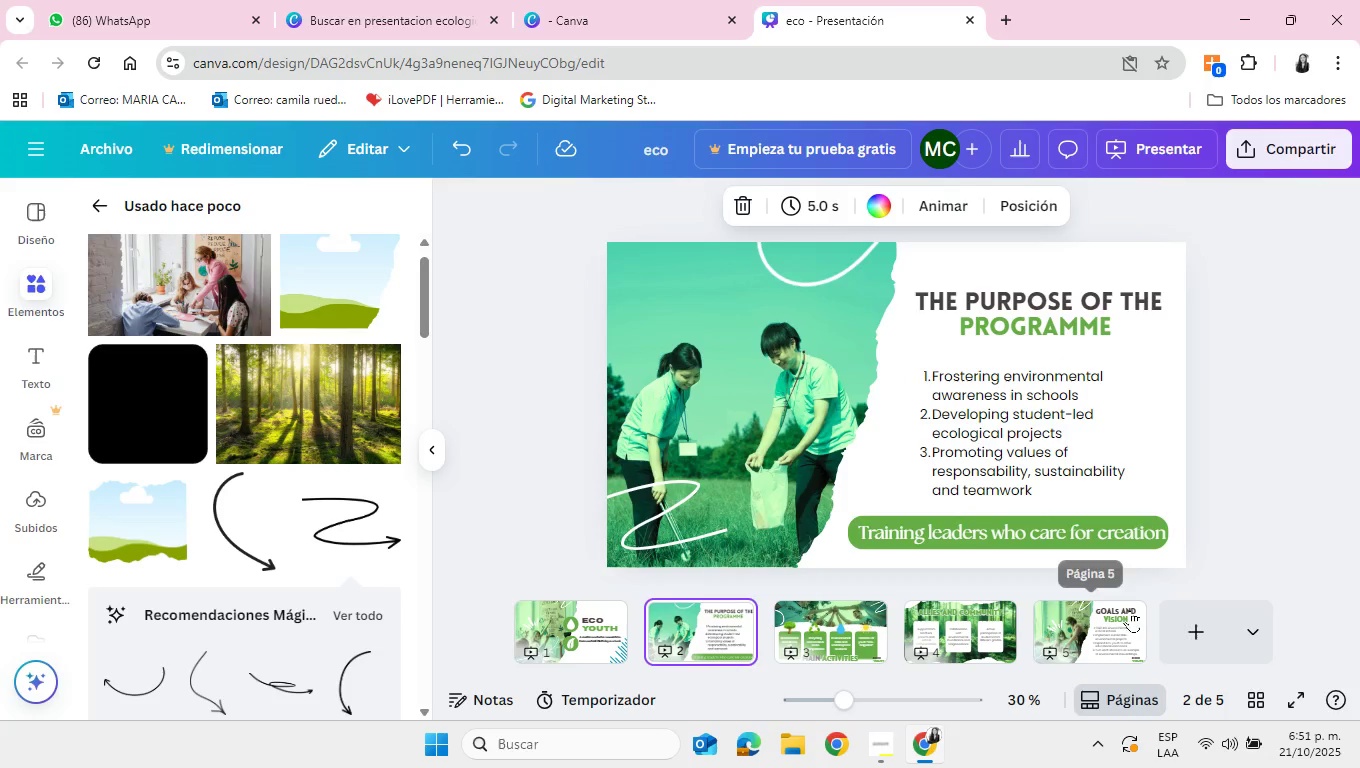 
left_click([840, 622])
 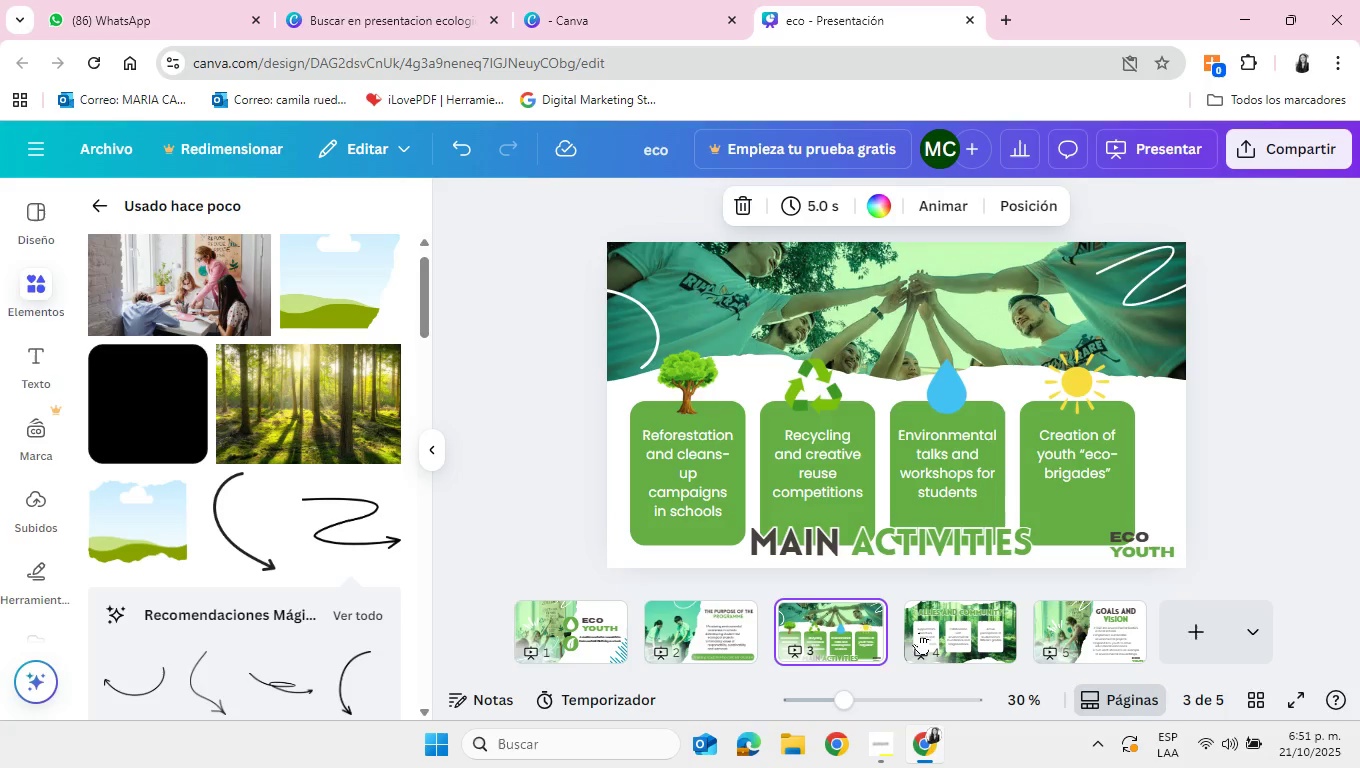 
mouse_move([928, 624])
 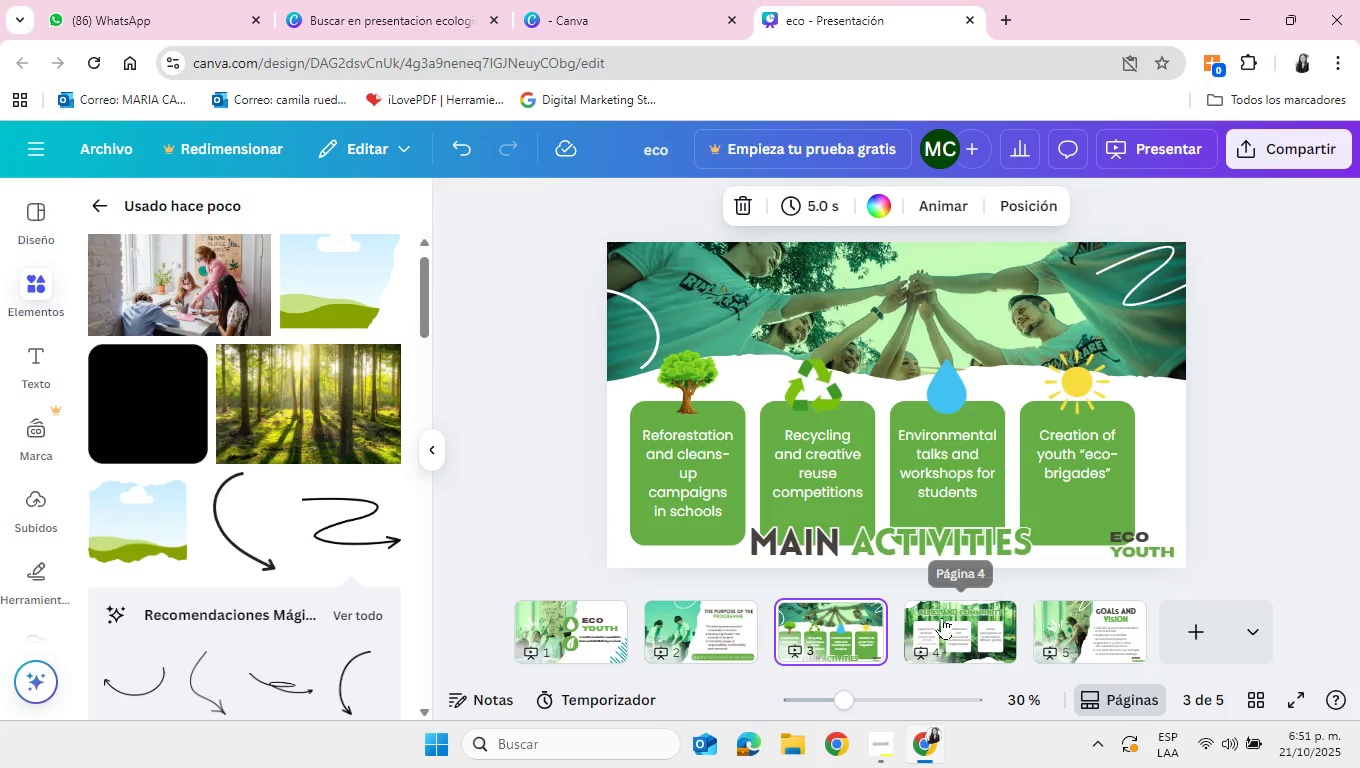 
left_click([942, 617])
 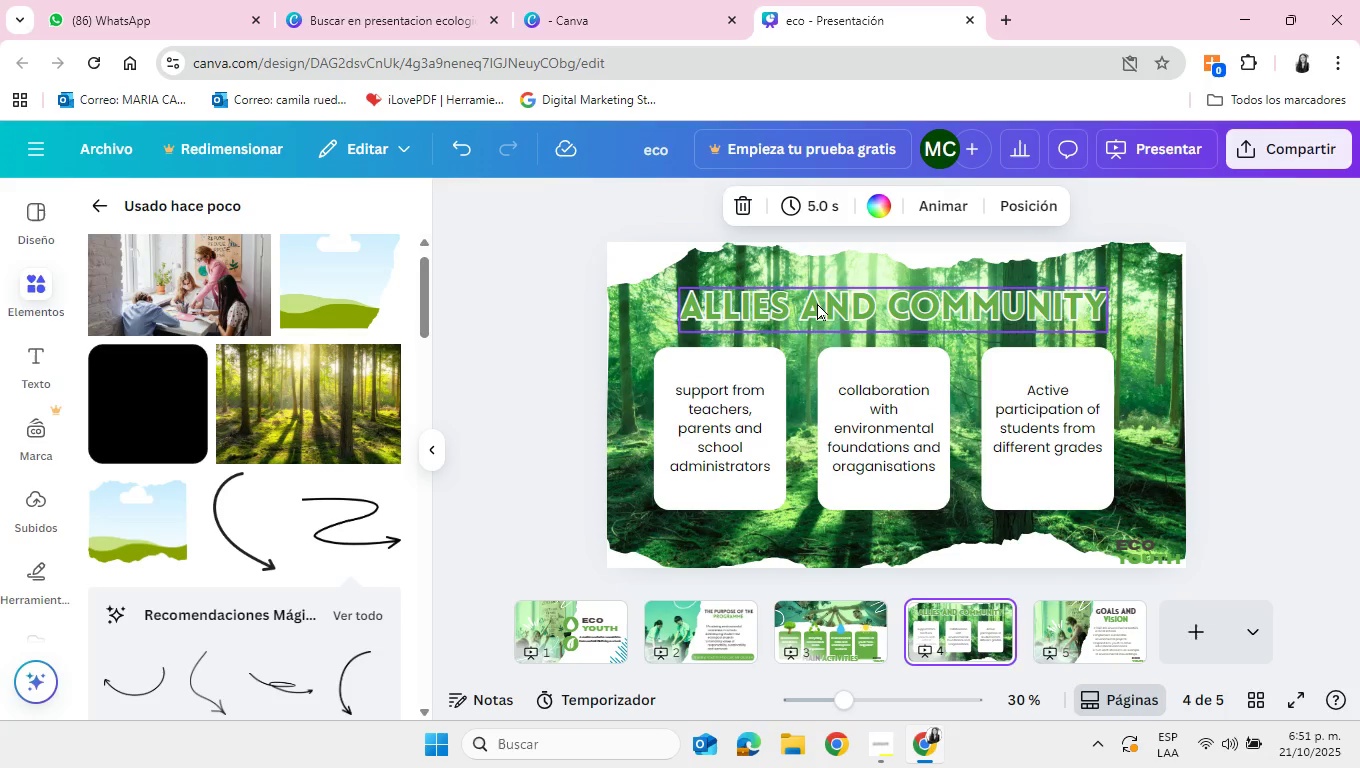 
left_click([817, 303])
 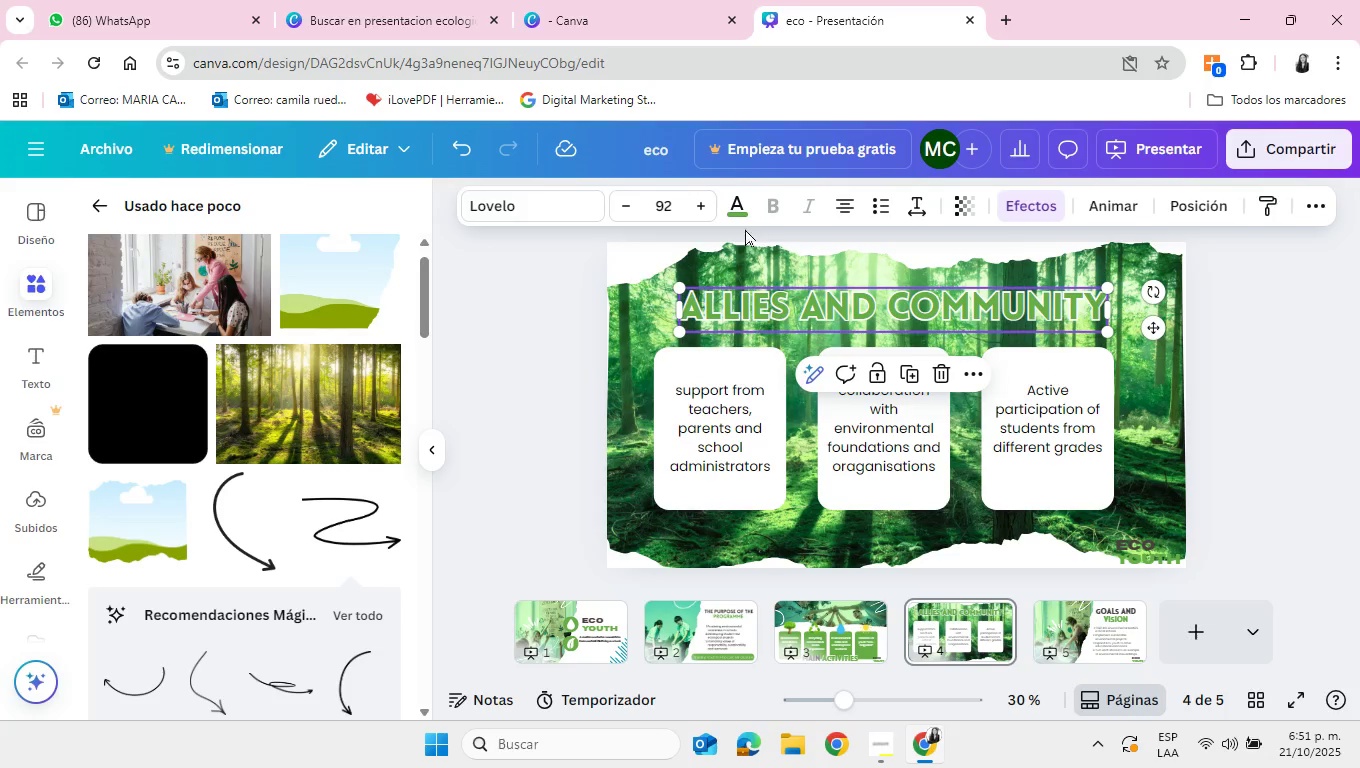 
left_click([743, 202])
 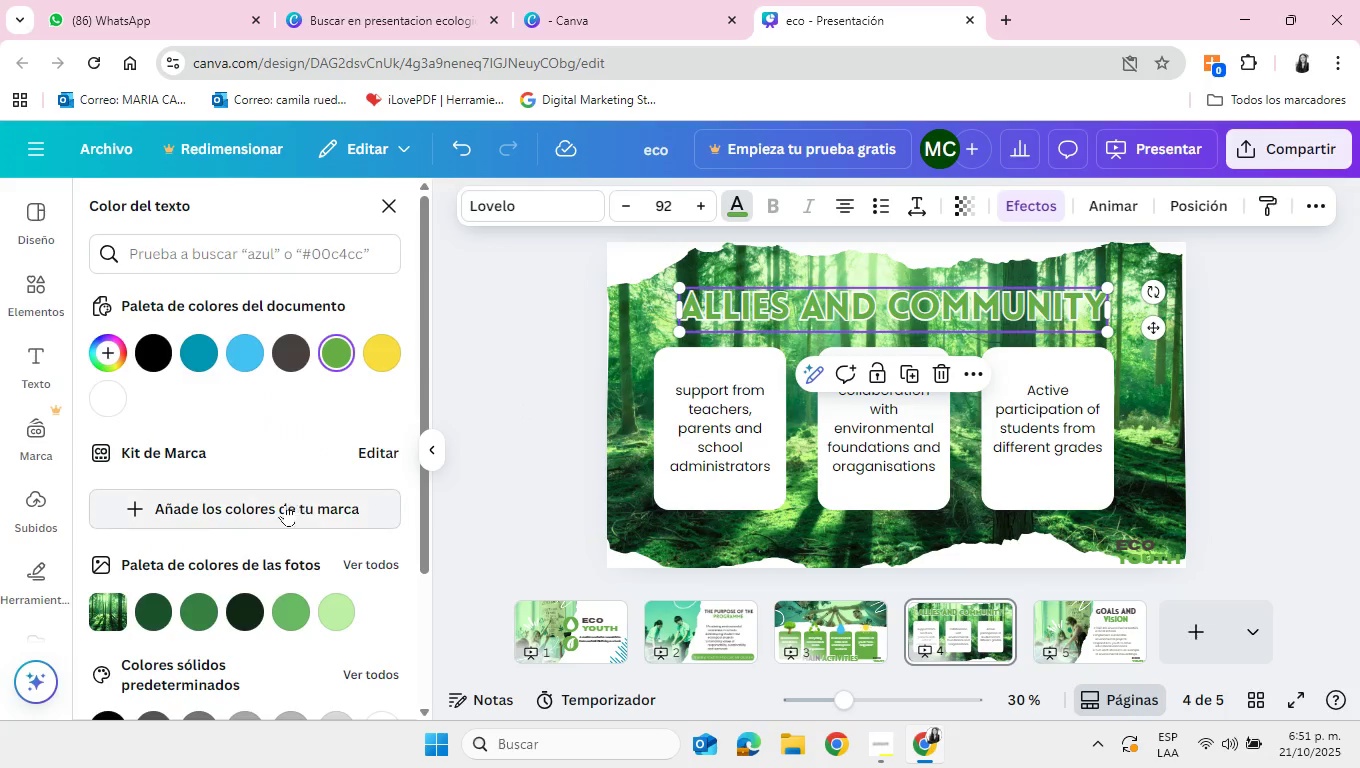 
scroll: coordinate [285, 504], scroll_direction: down, amount: 7.0
 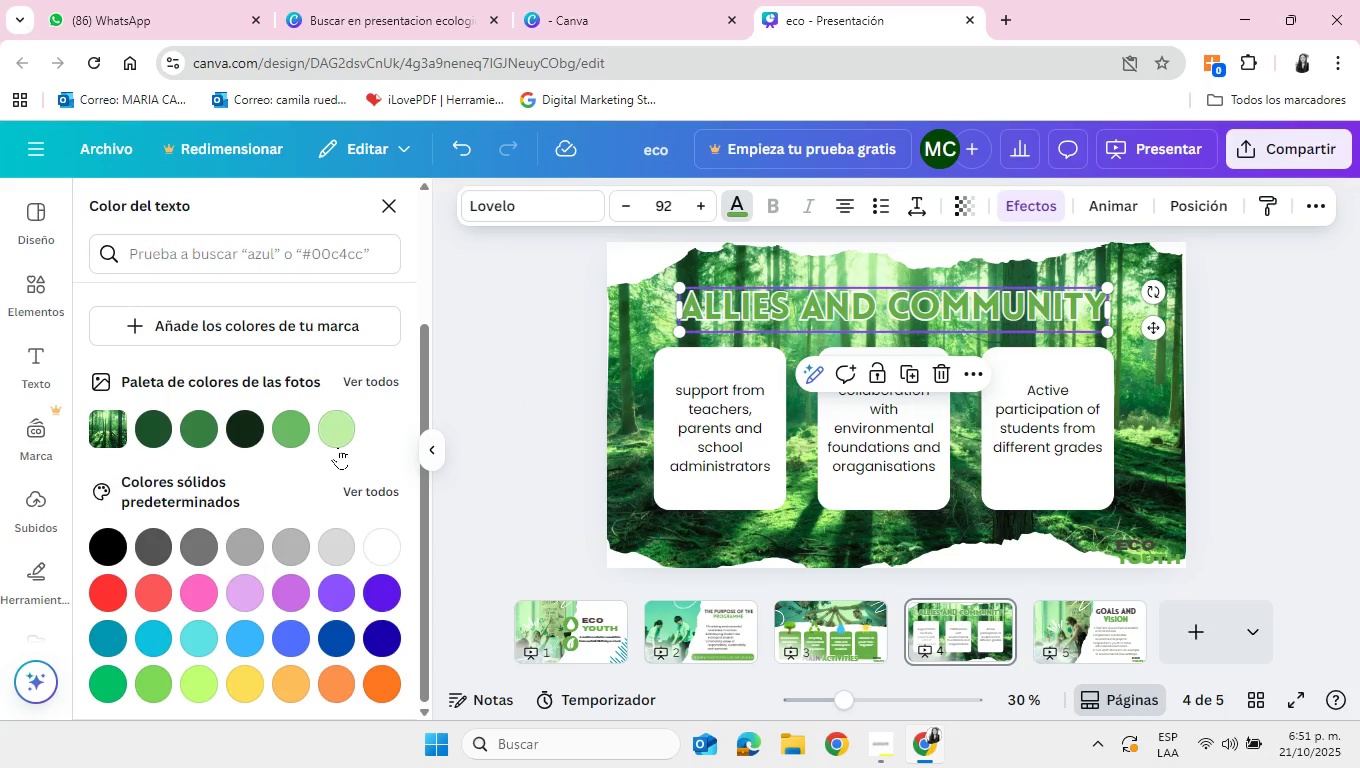 
left_click([338, 439])
 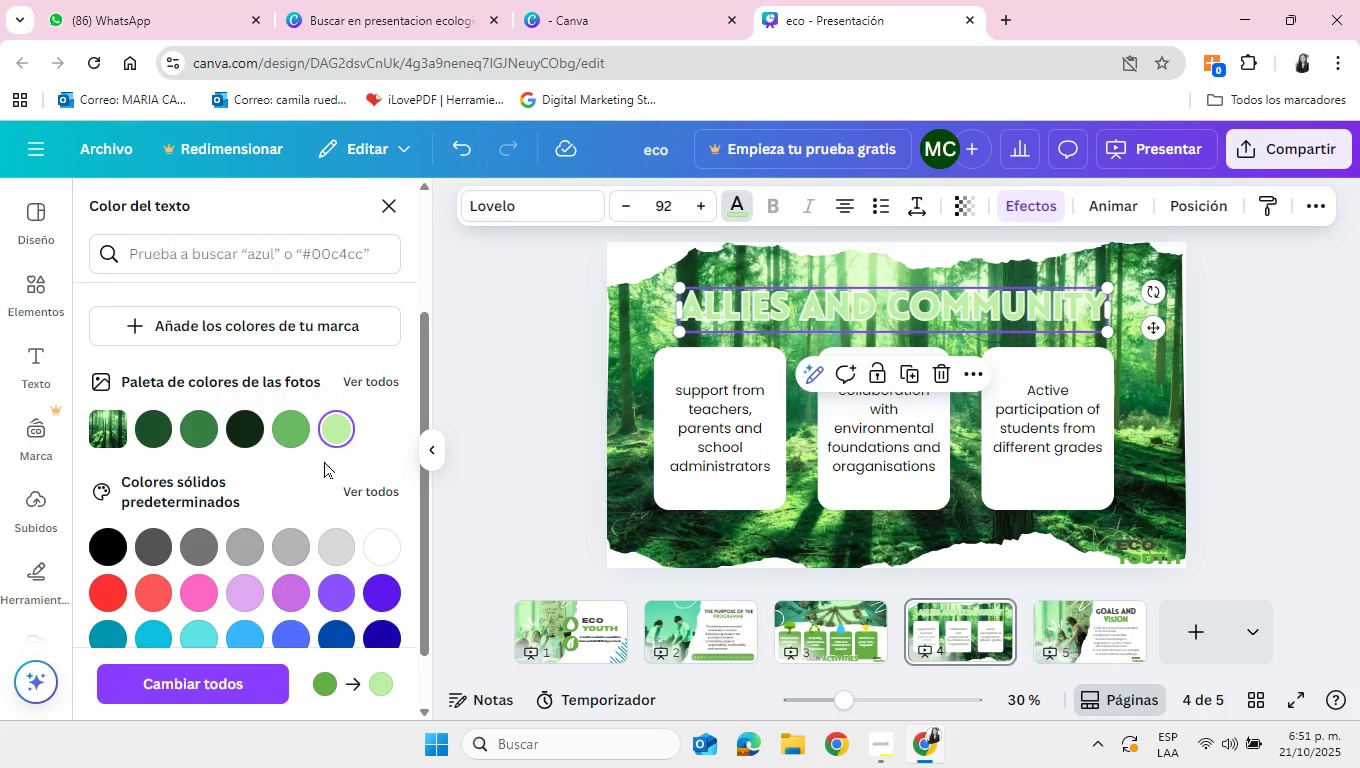 
scroll: coordinate [271, 550], scroll_direction: down, amount: 4.0
 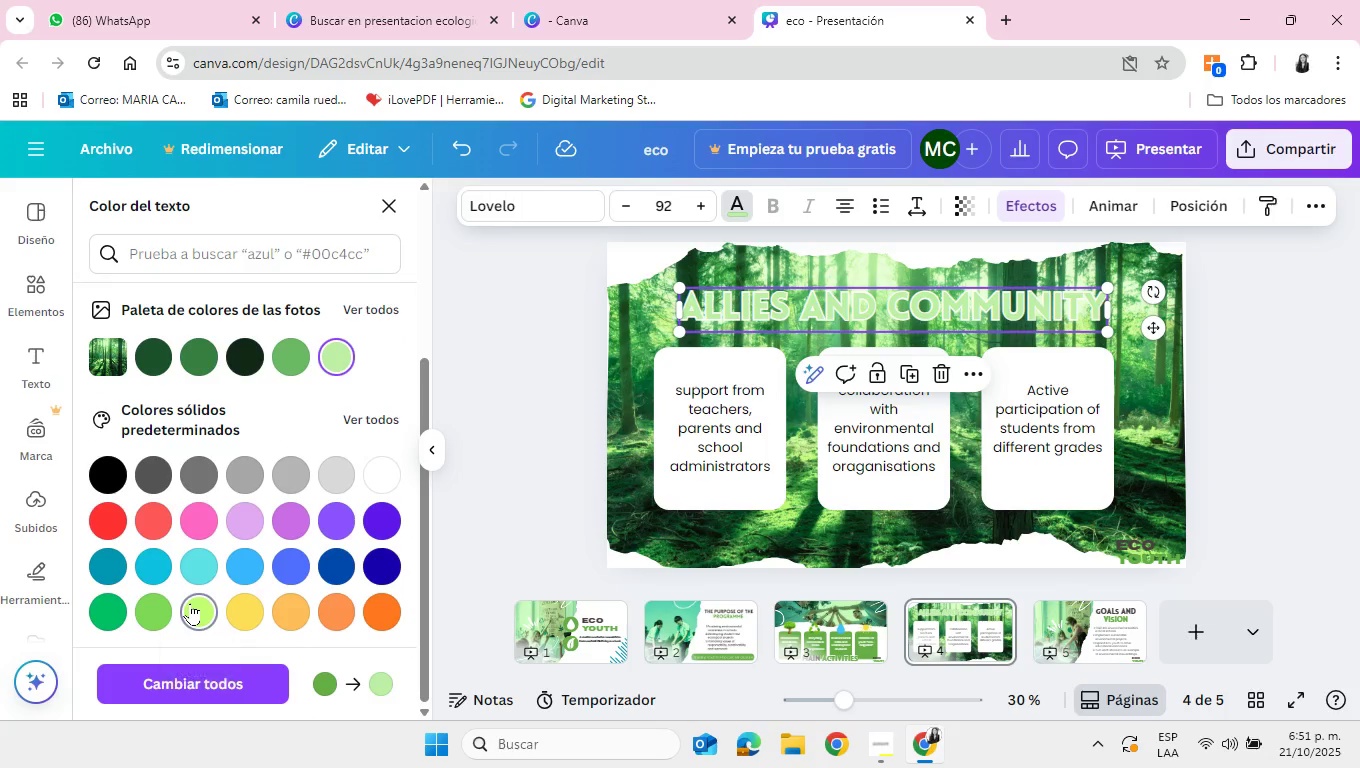 
left_click([190, 603])
 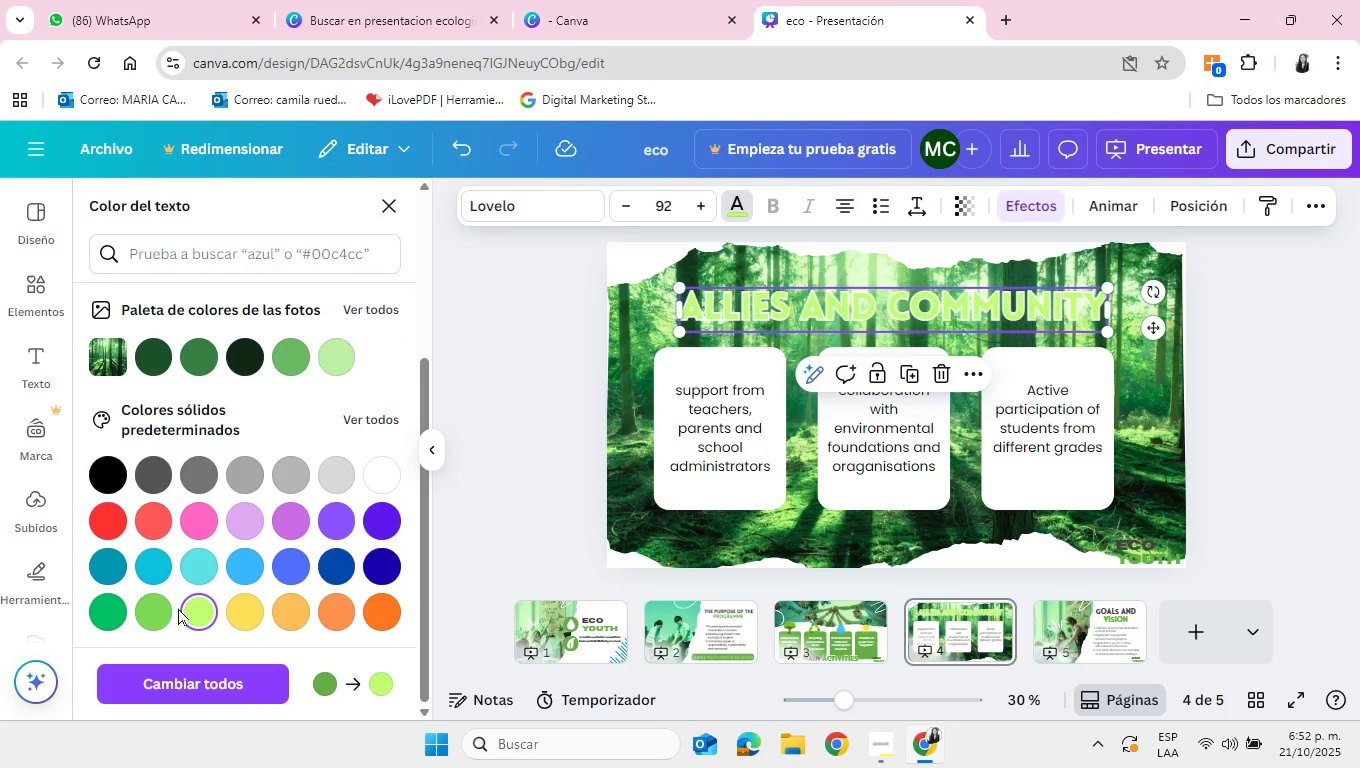 
left_click([172, 613])
 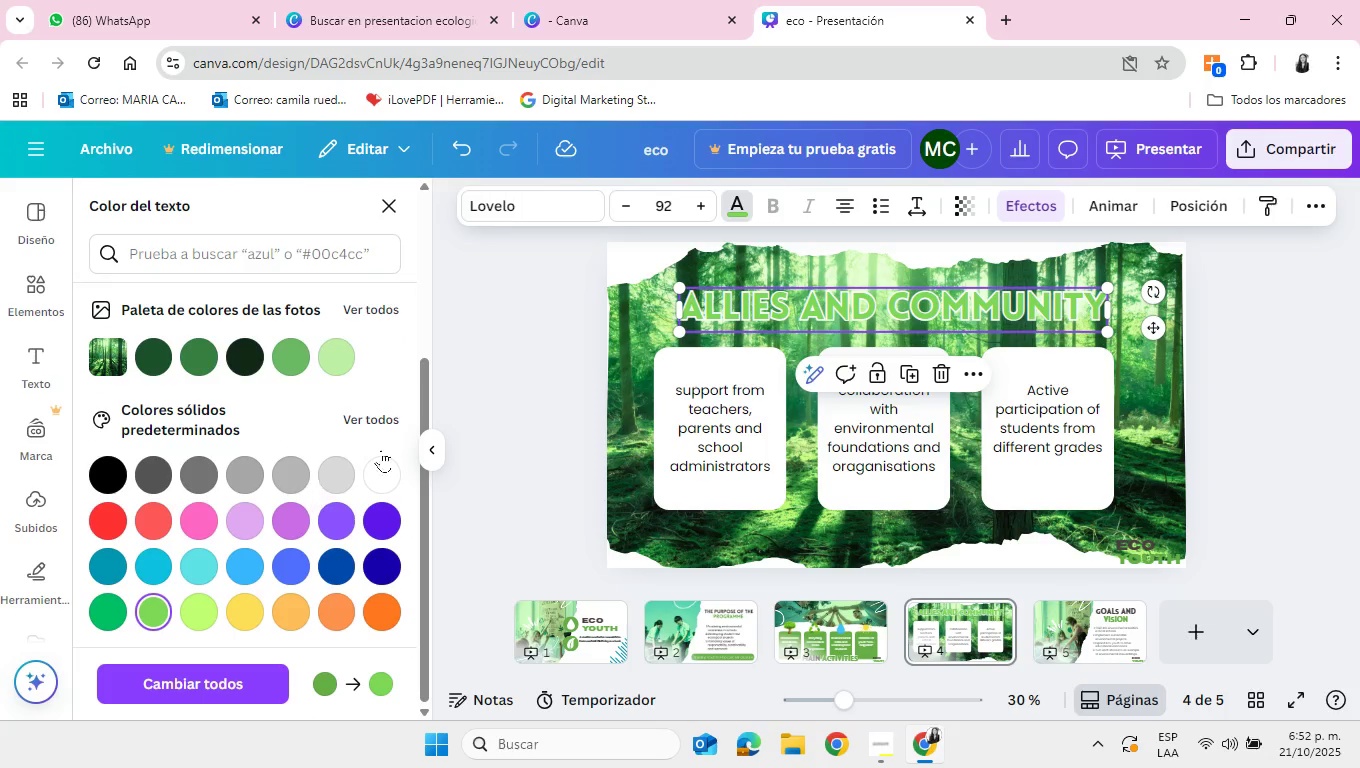 
left_click([492, 411])
 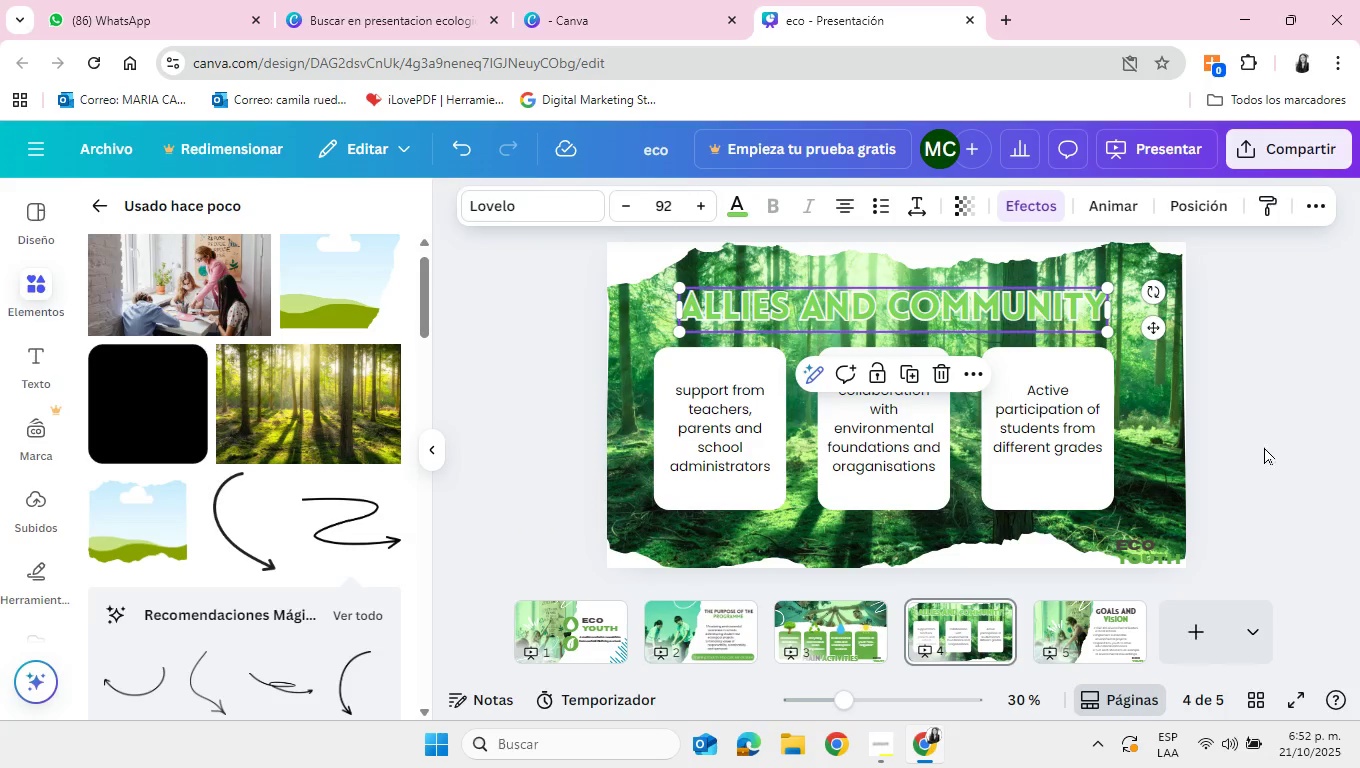 
left_click([1271, 447])
 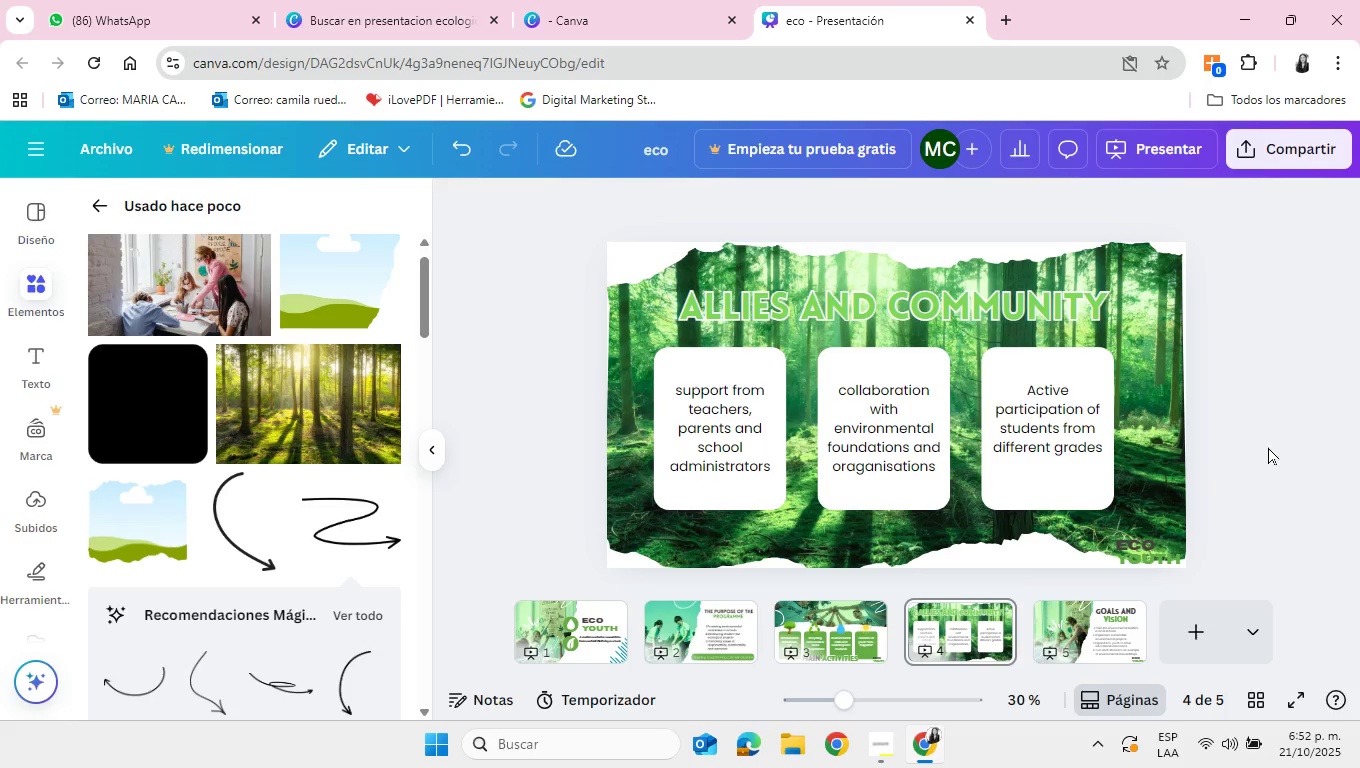 
mouse_move([319, 572])
 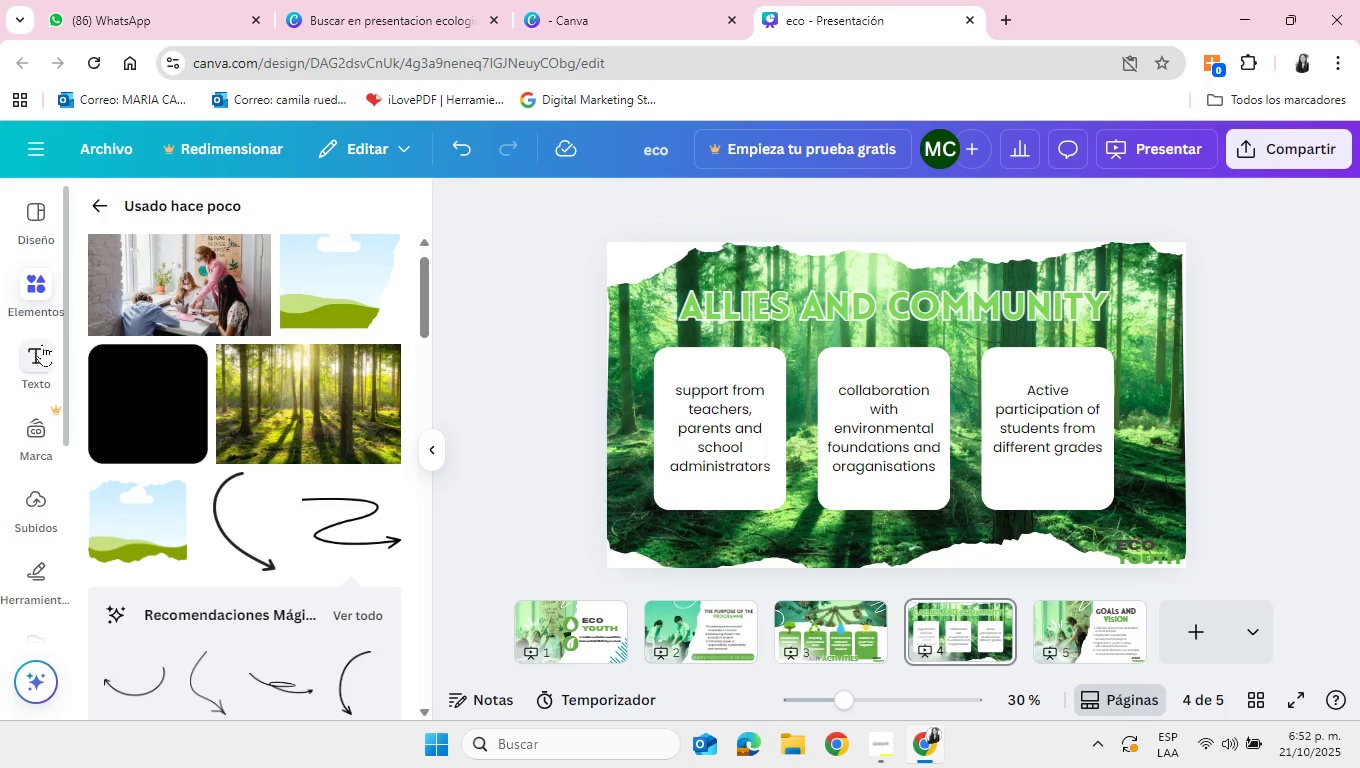 
left_click([42, 344])
 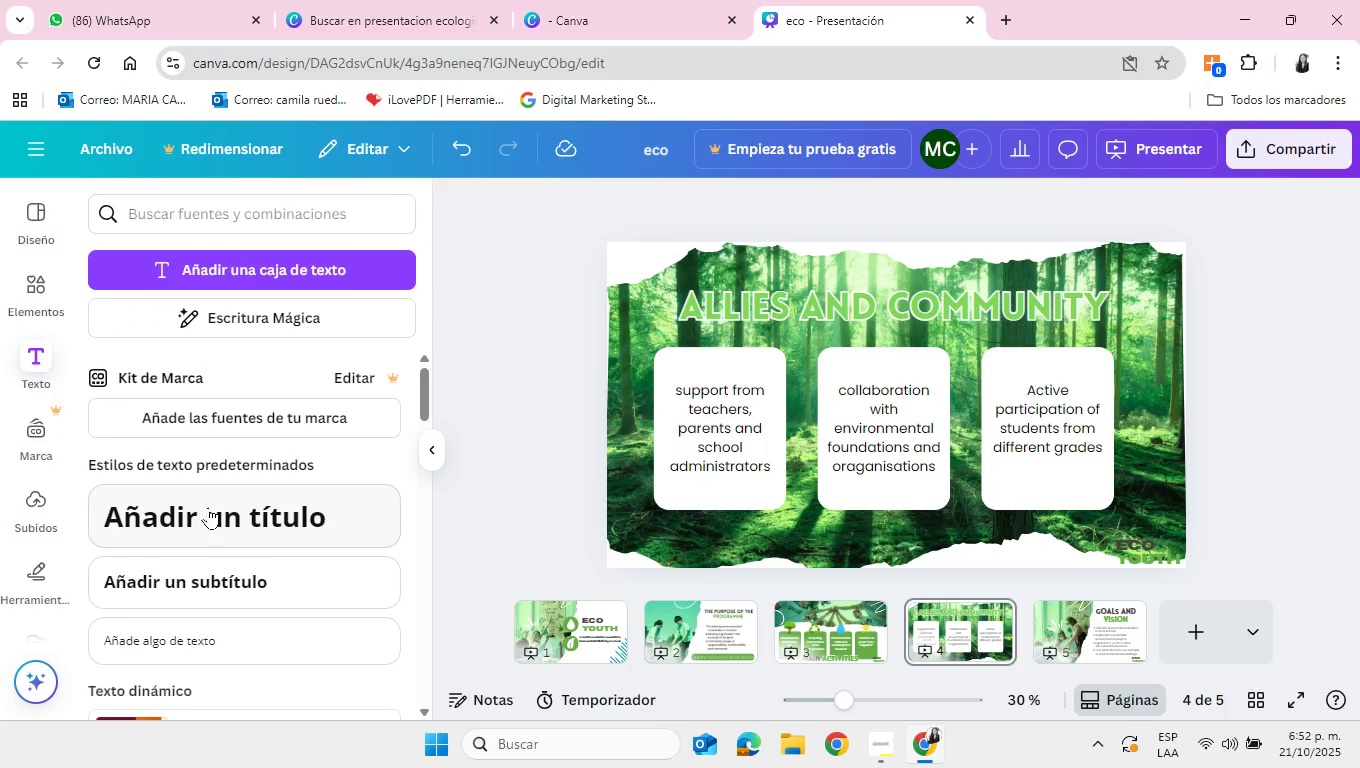 
left_click([210, 511])
 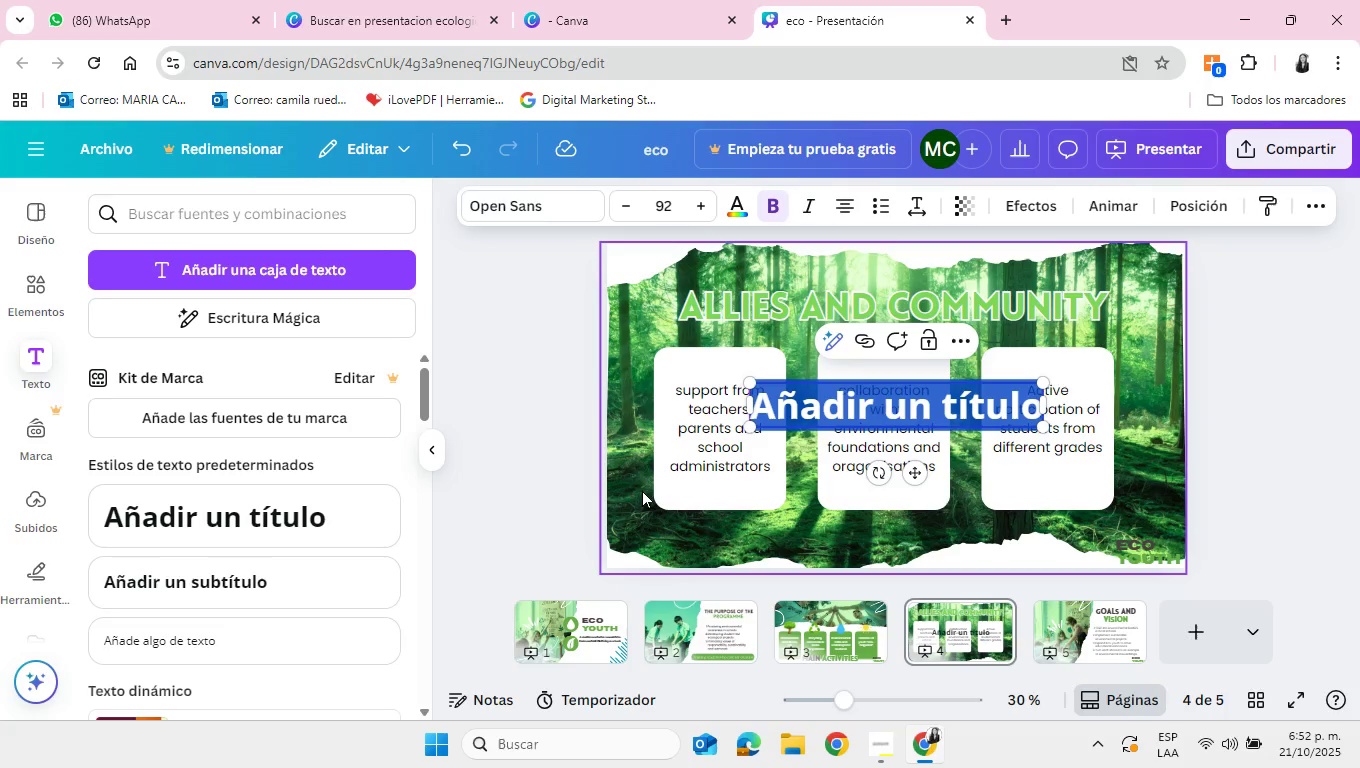 
key(1)
 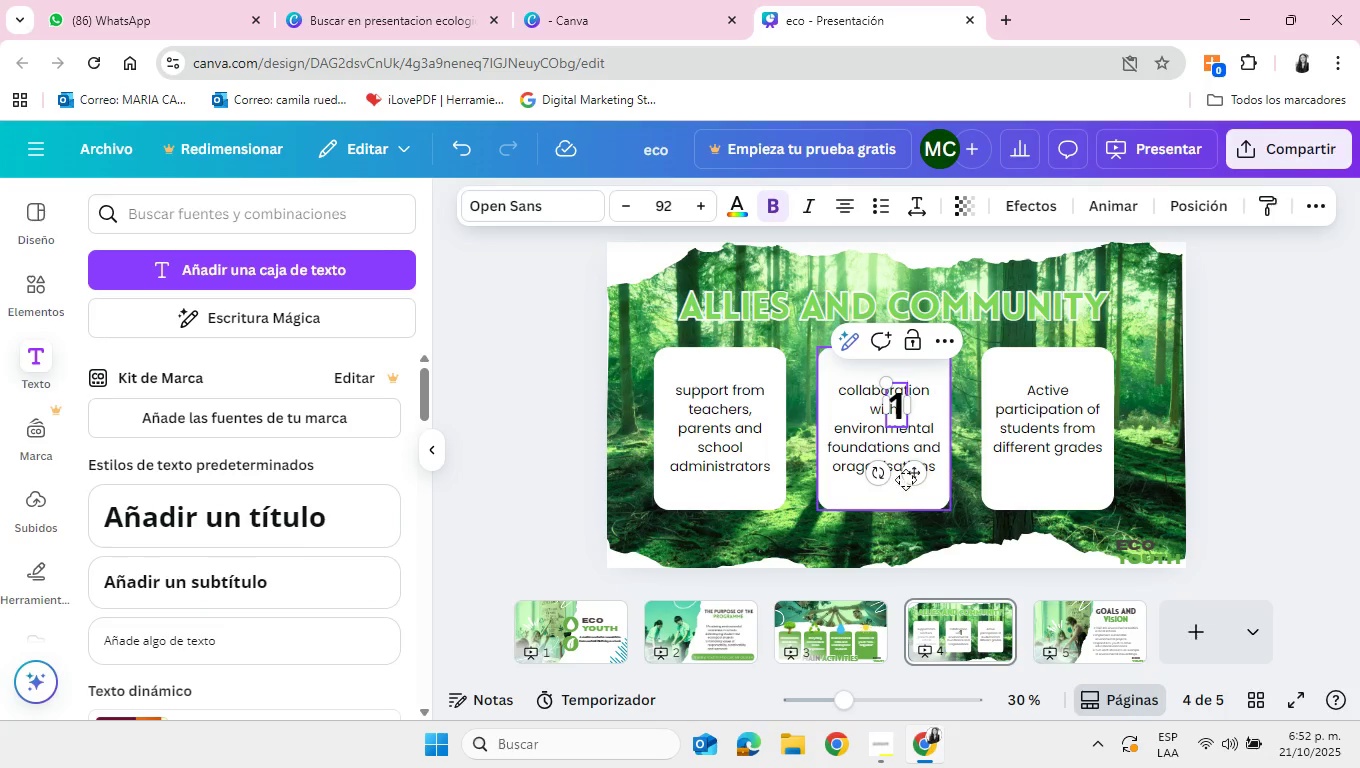 
left_click_drag(start_coordinate=[913, 478], to_coordinate=[732, 435])
 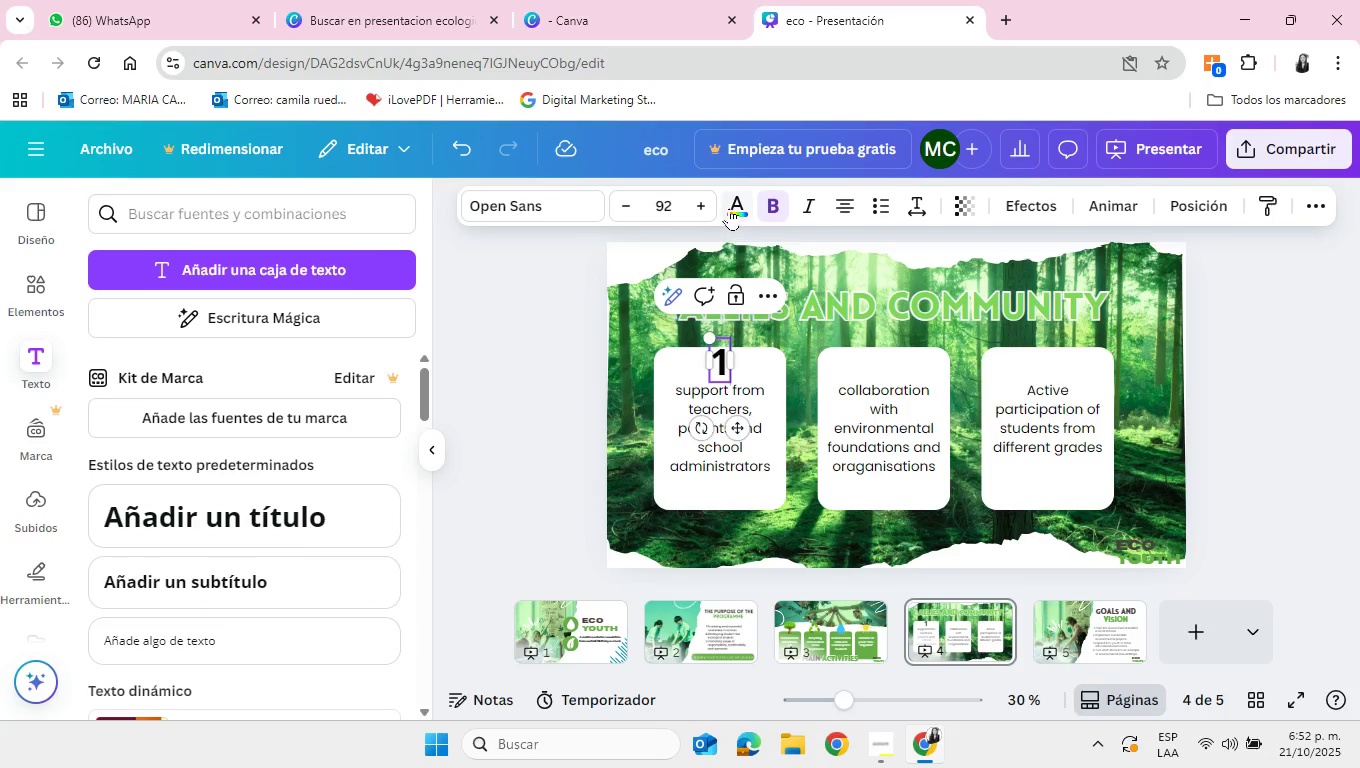 
left_click([730, 208])
 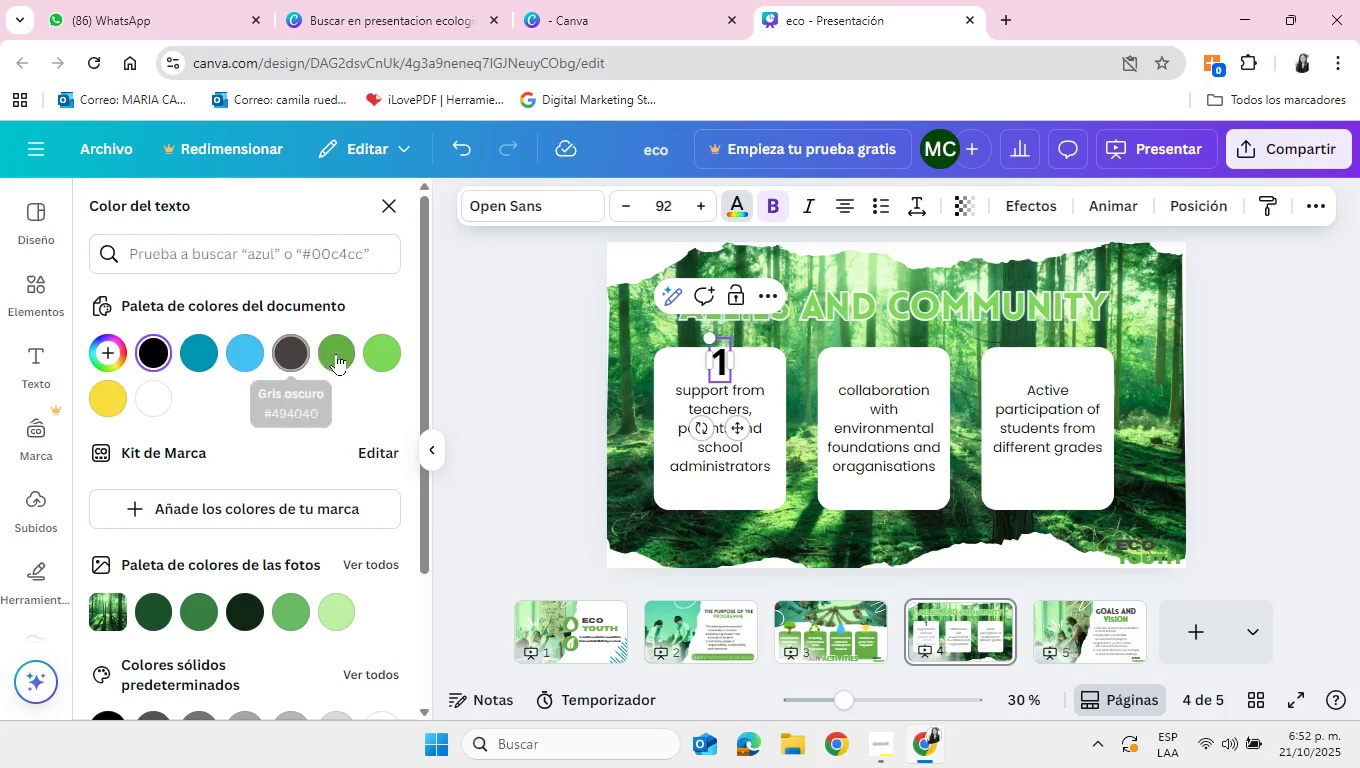 
left_click([336, 353])
 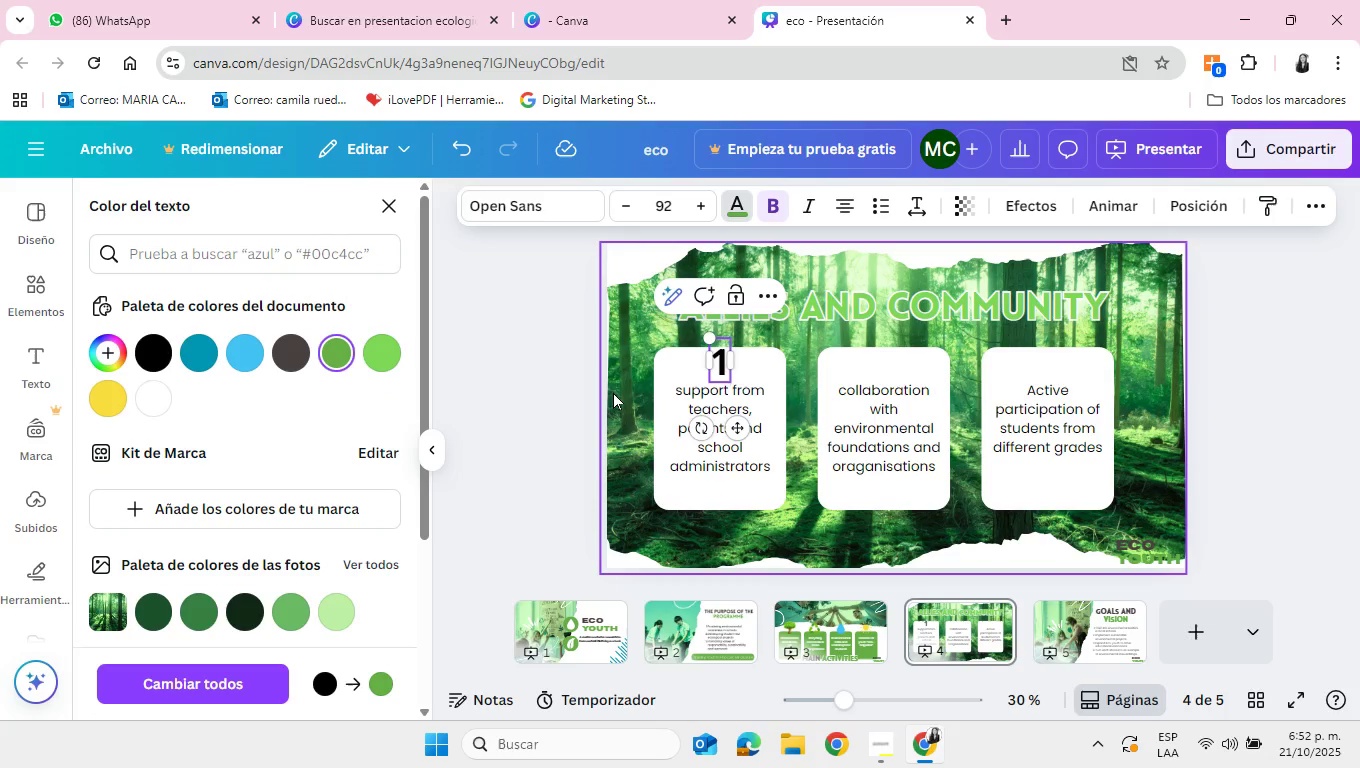 
left_click([603, 405])
 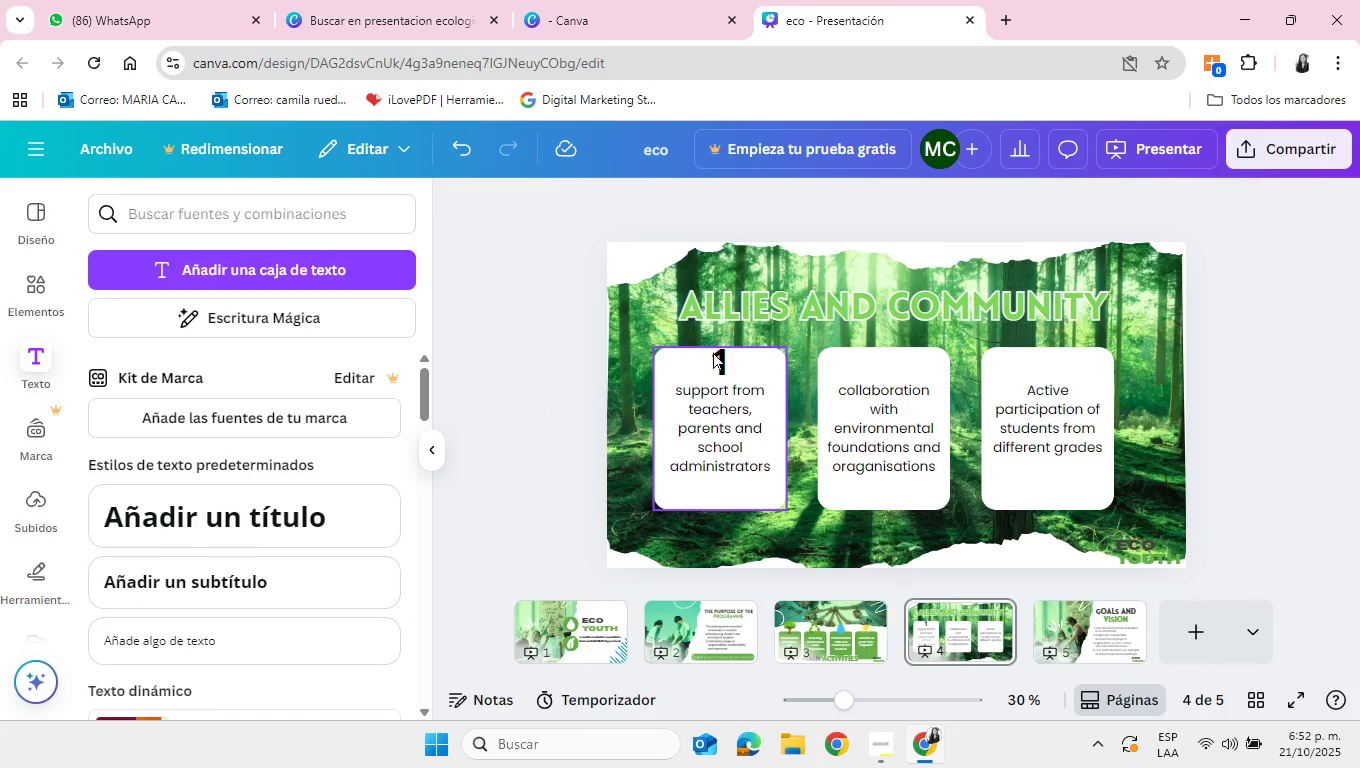 
left_click([725, 356])
 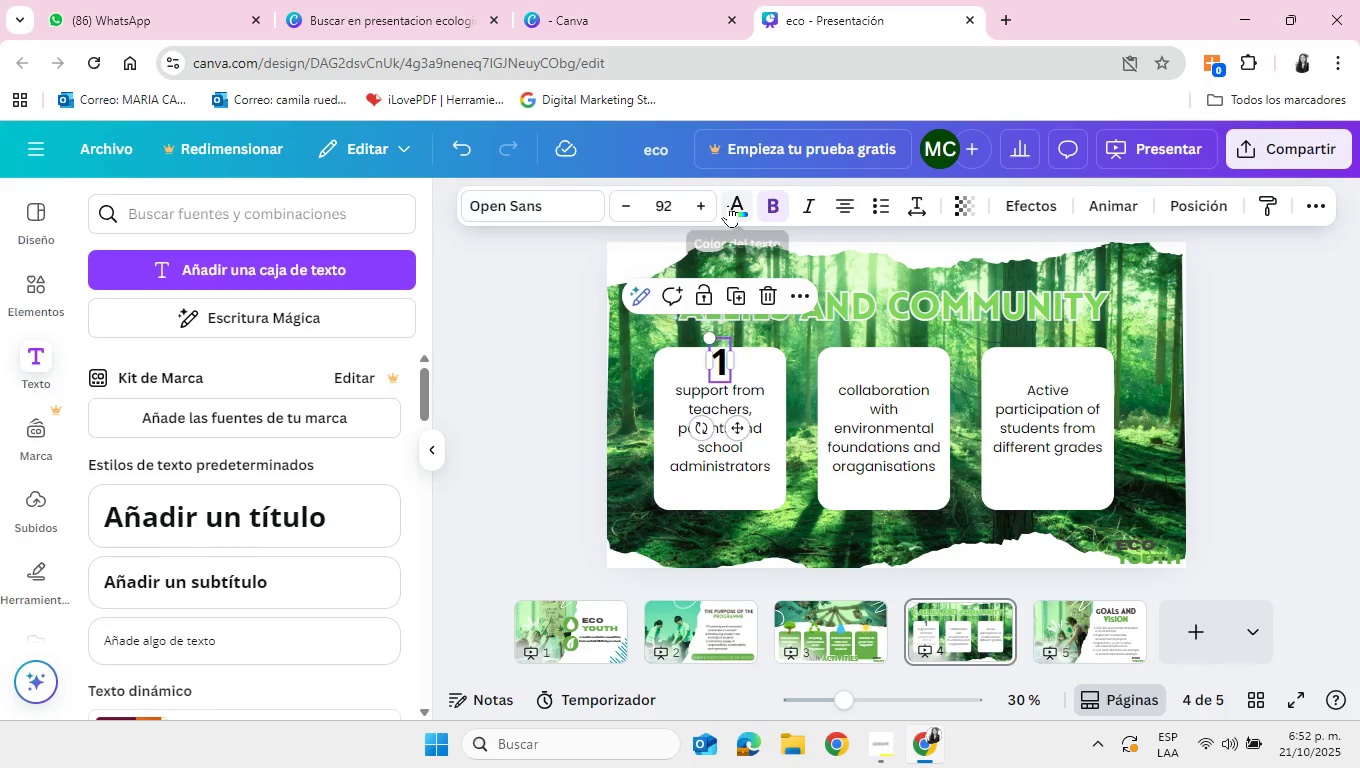 
left_click([728, 205])
 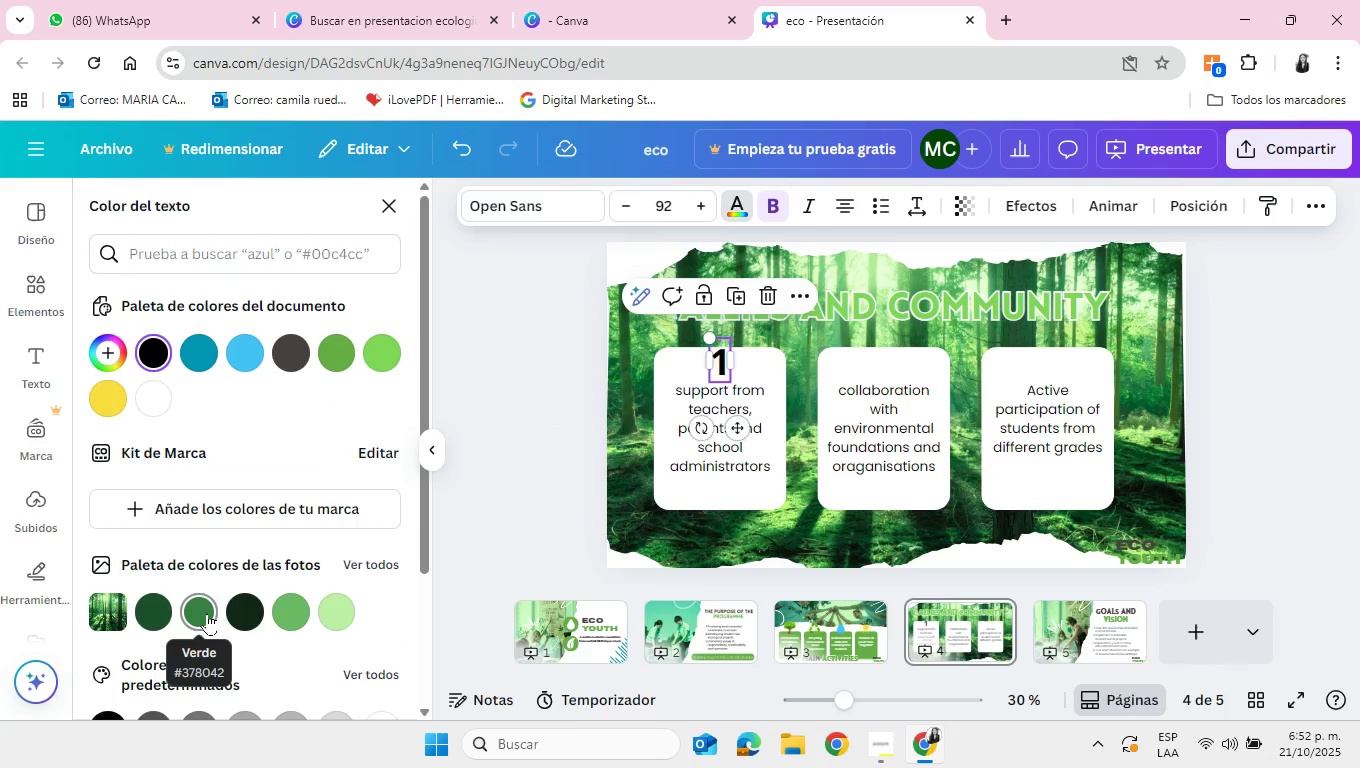 
left_click([207, 613])
 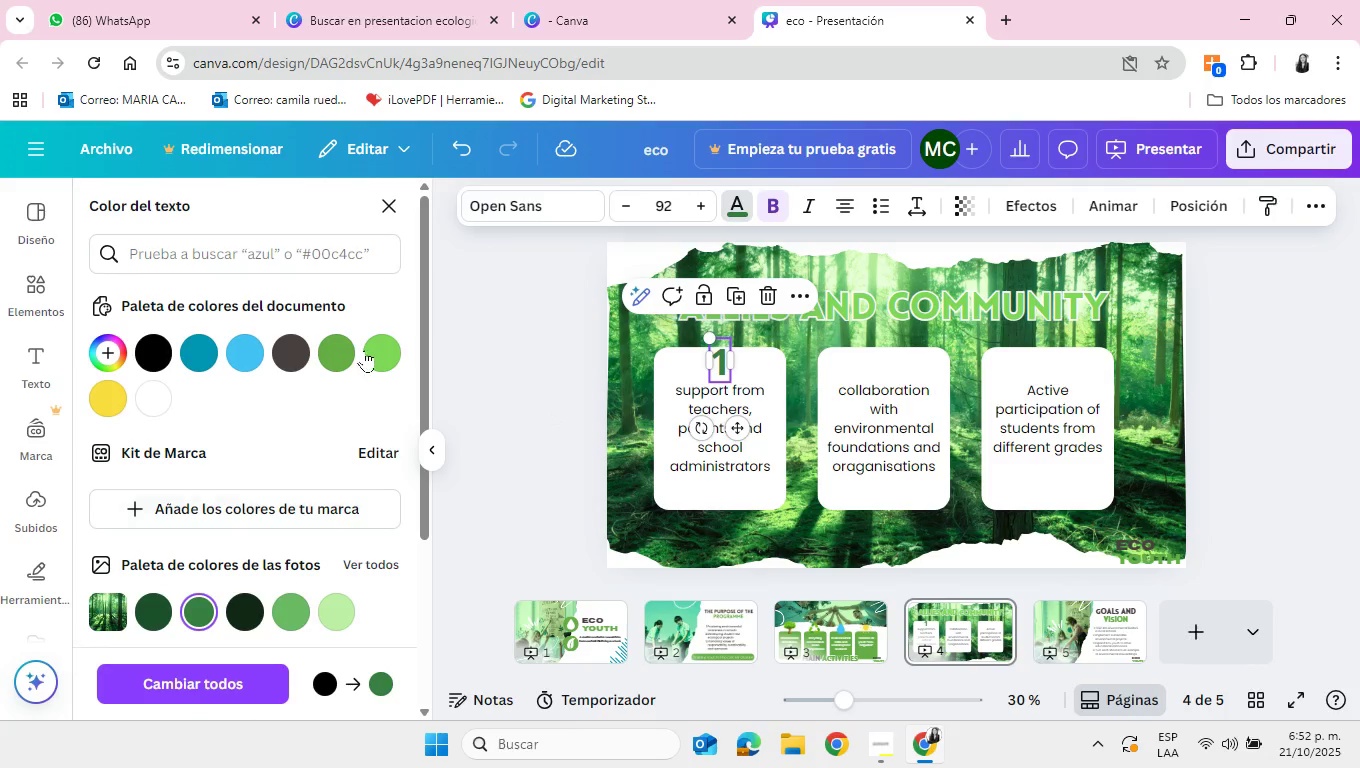 
left_click([335, 365])
 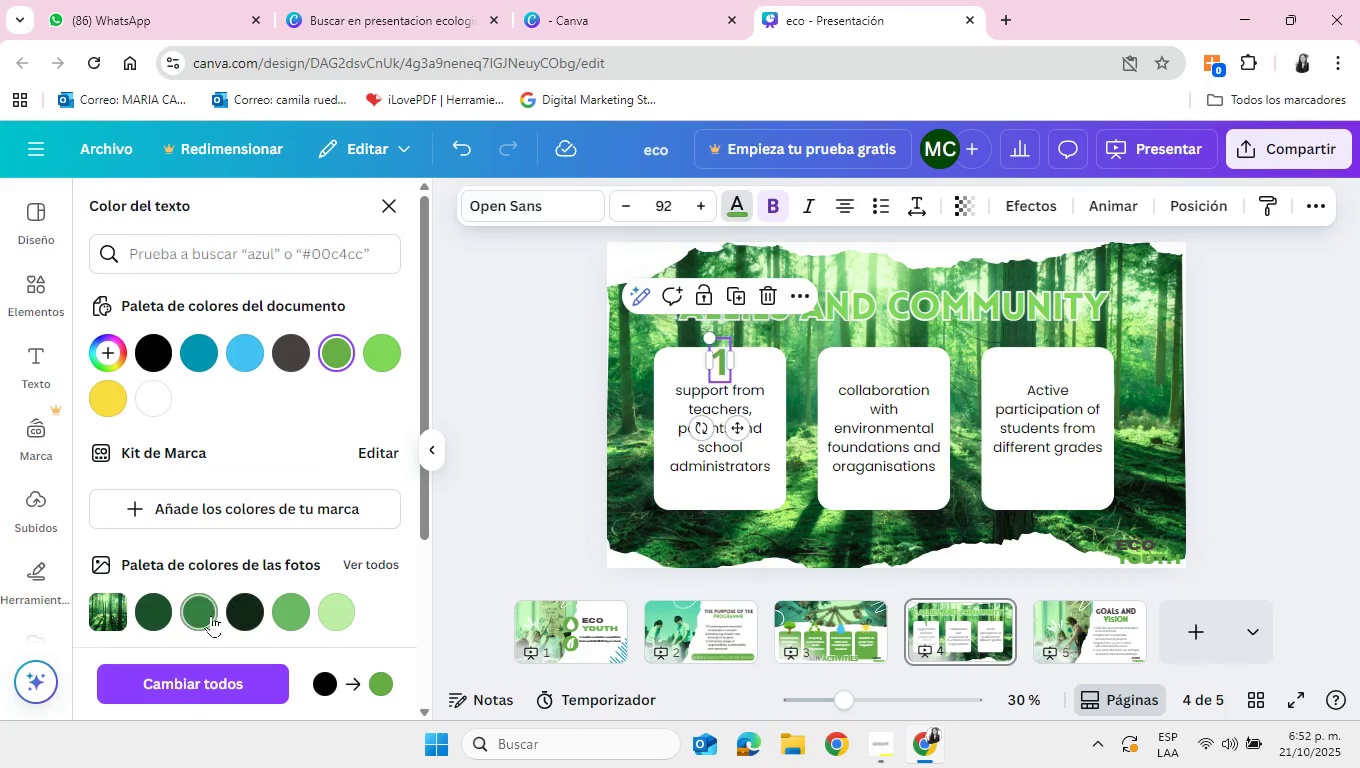 
left_click([208, 616])
 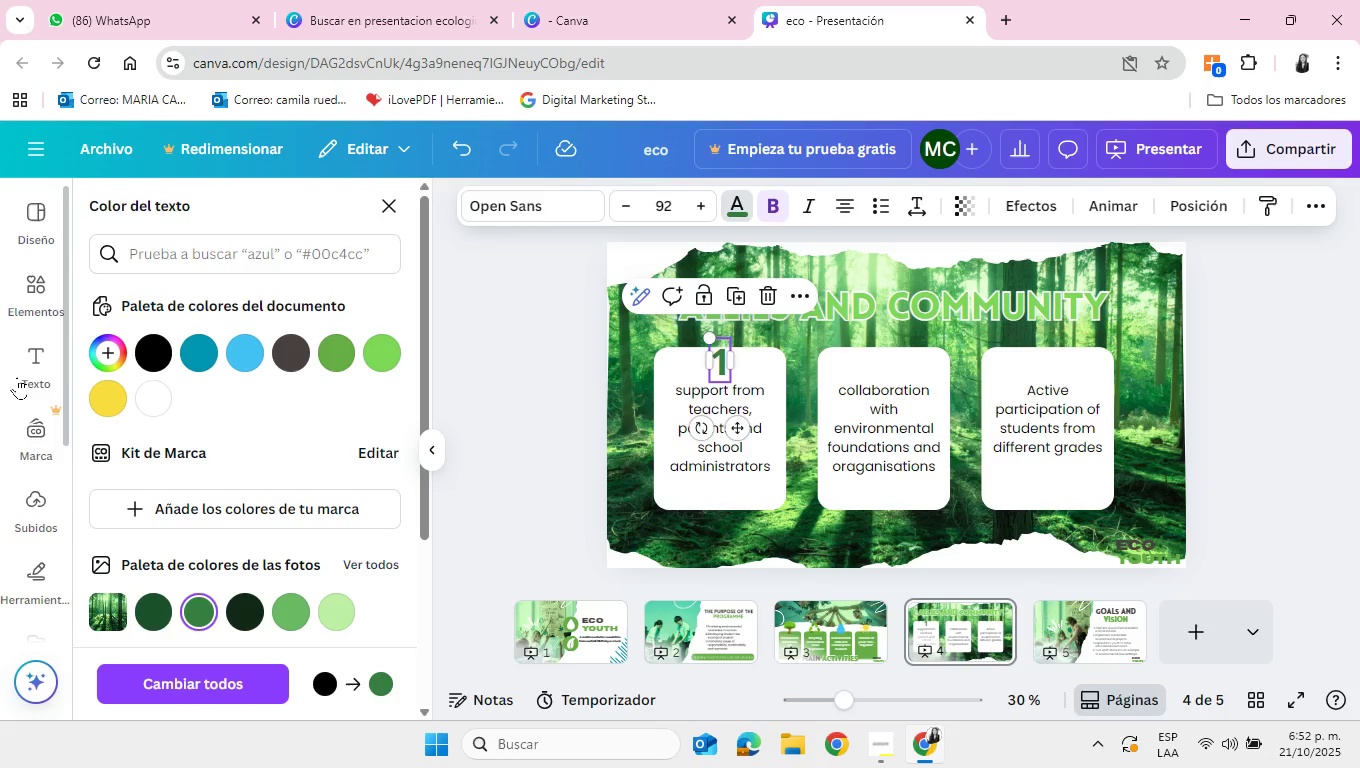 
left_click([30, 349])
 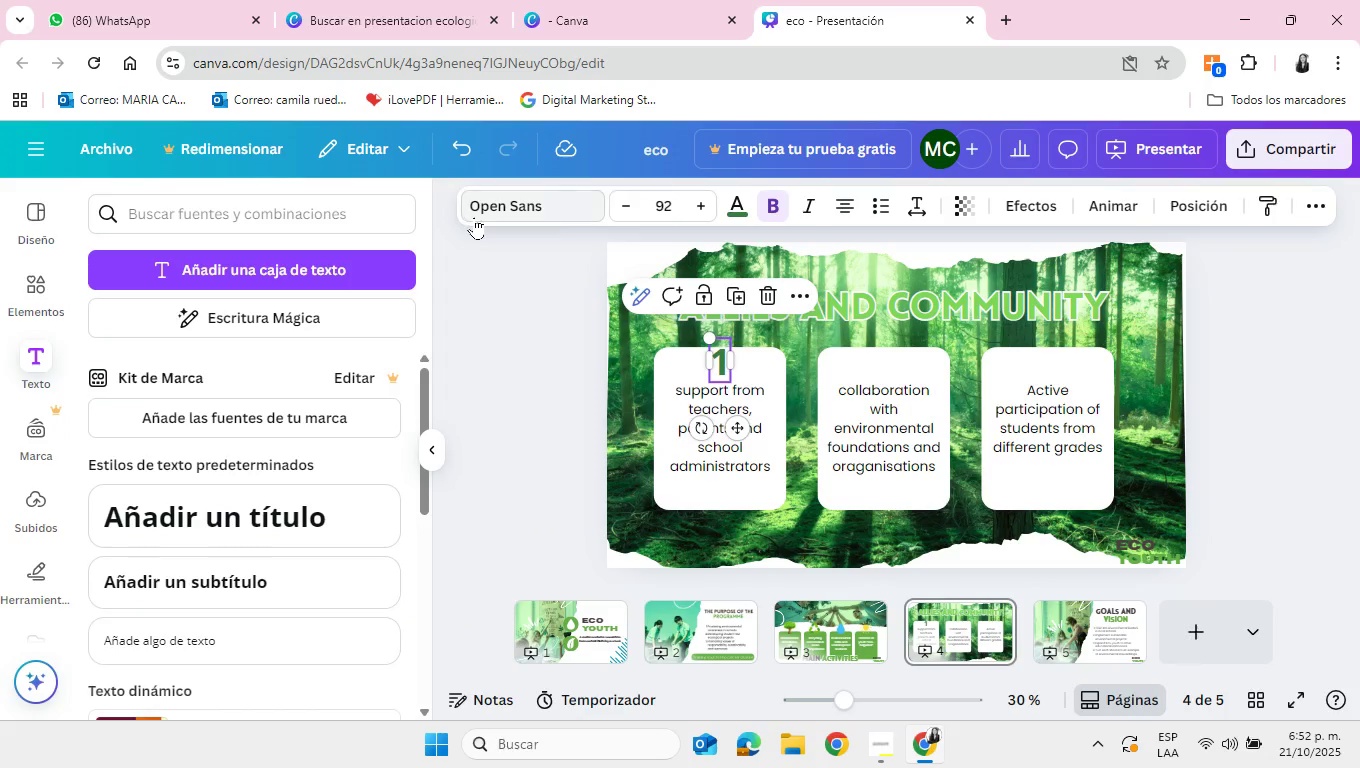 
left_click([481, 208])
 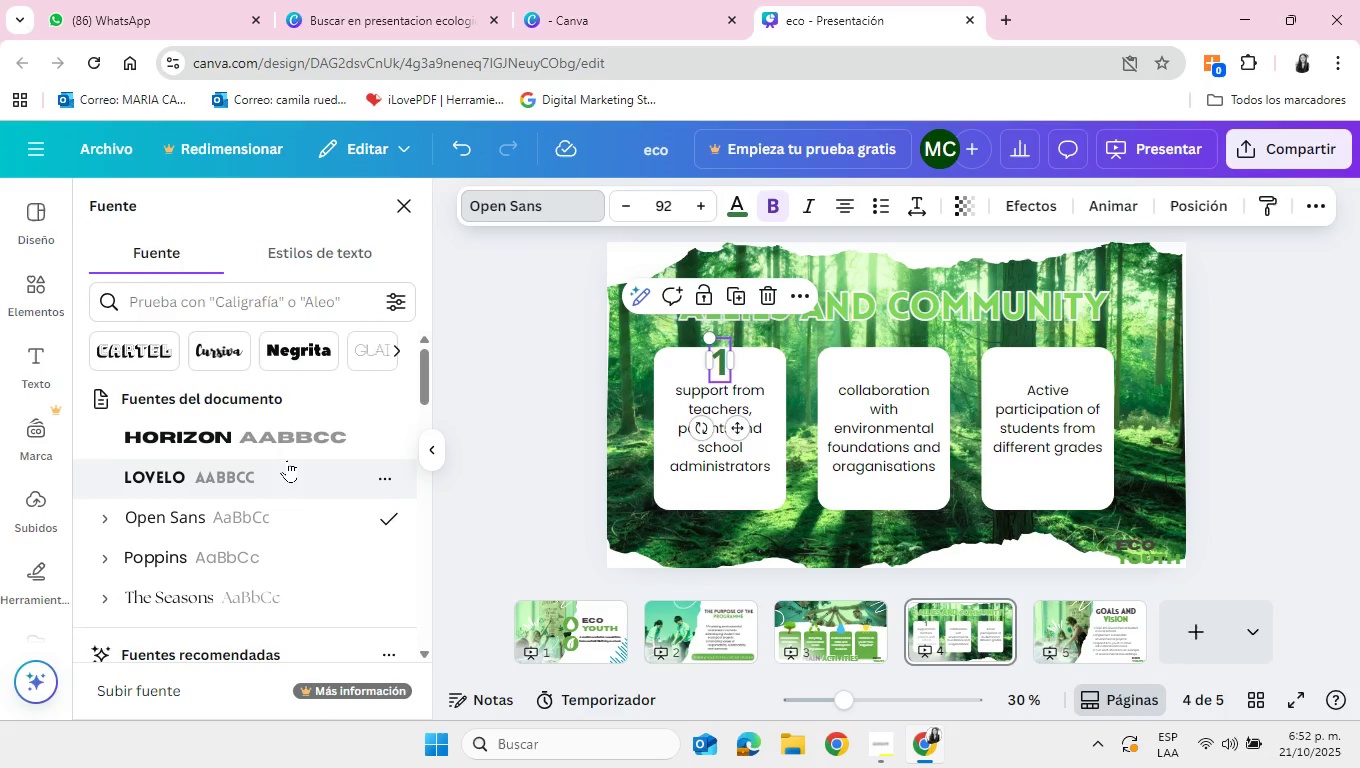 
left_click([297, 429])
 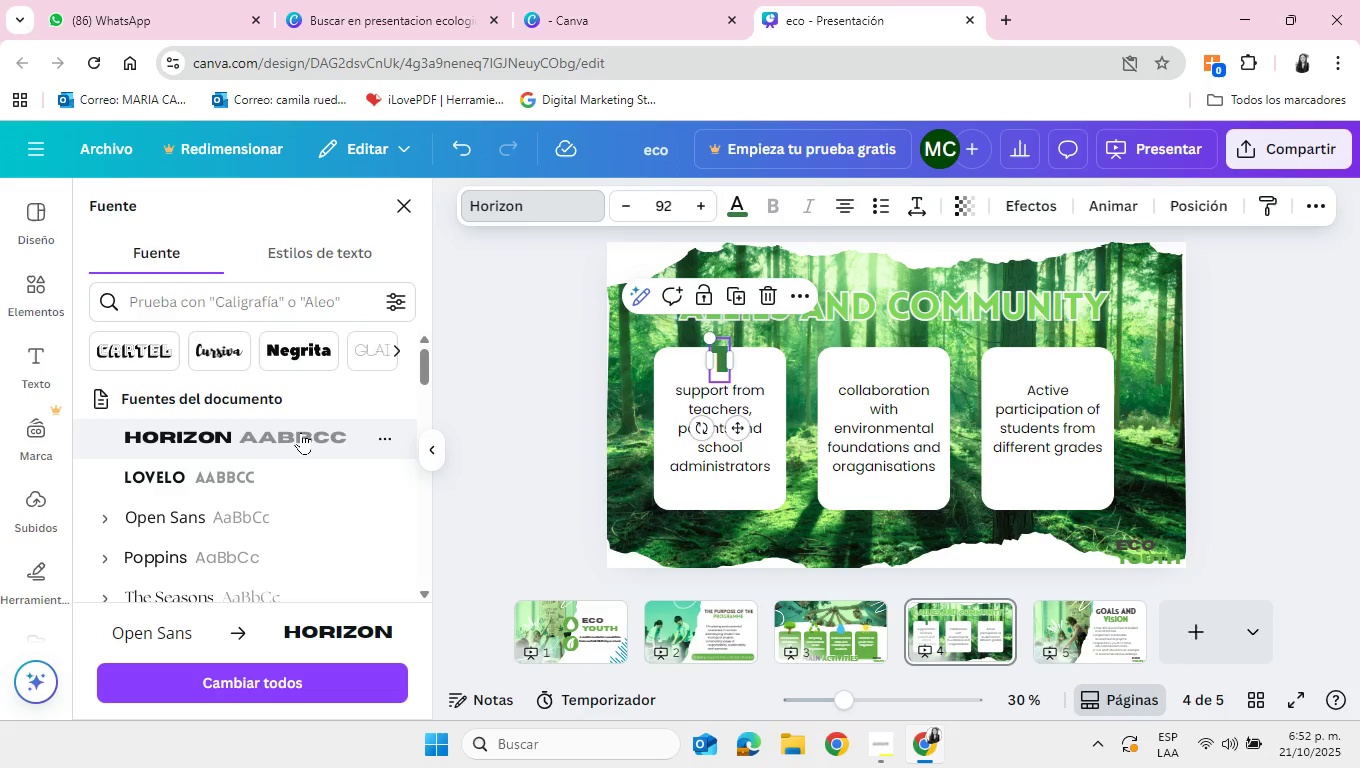 
scroll: coordinate [301, 443], scroll_direction: down, amount: 5.0
 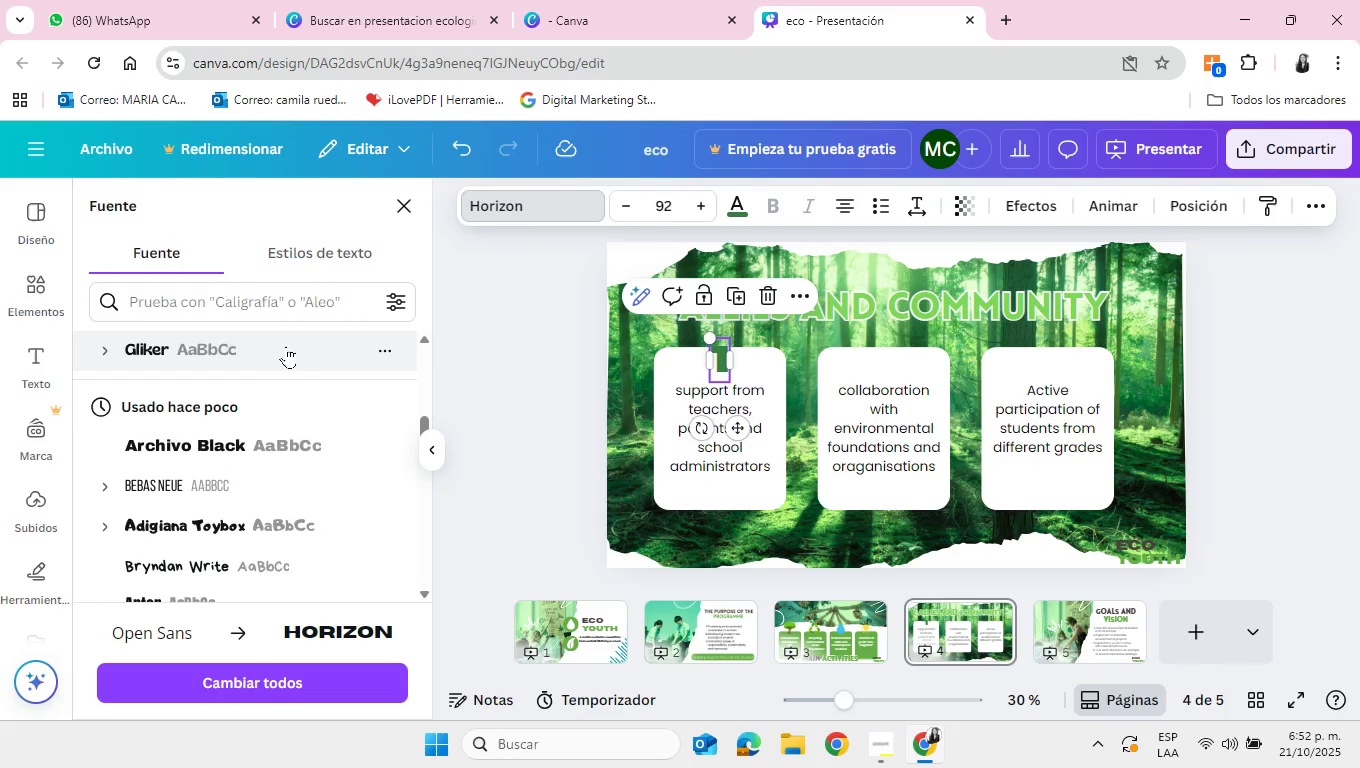 
left_click([286, 346])
 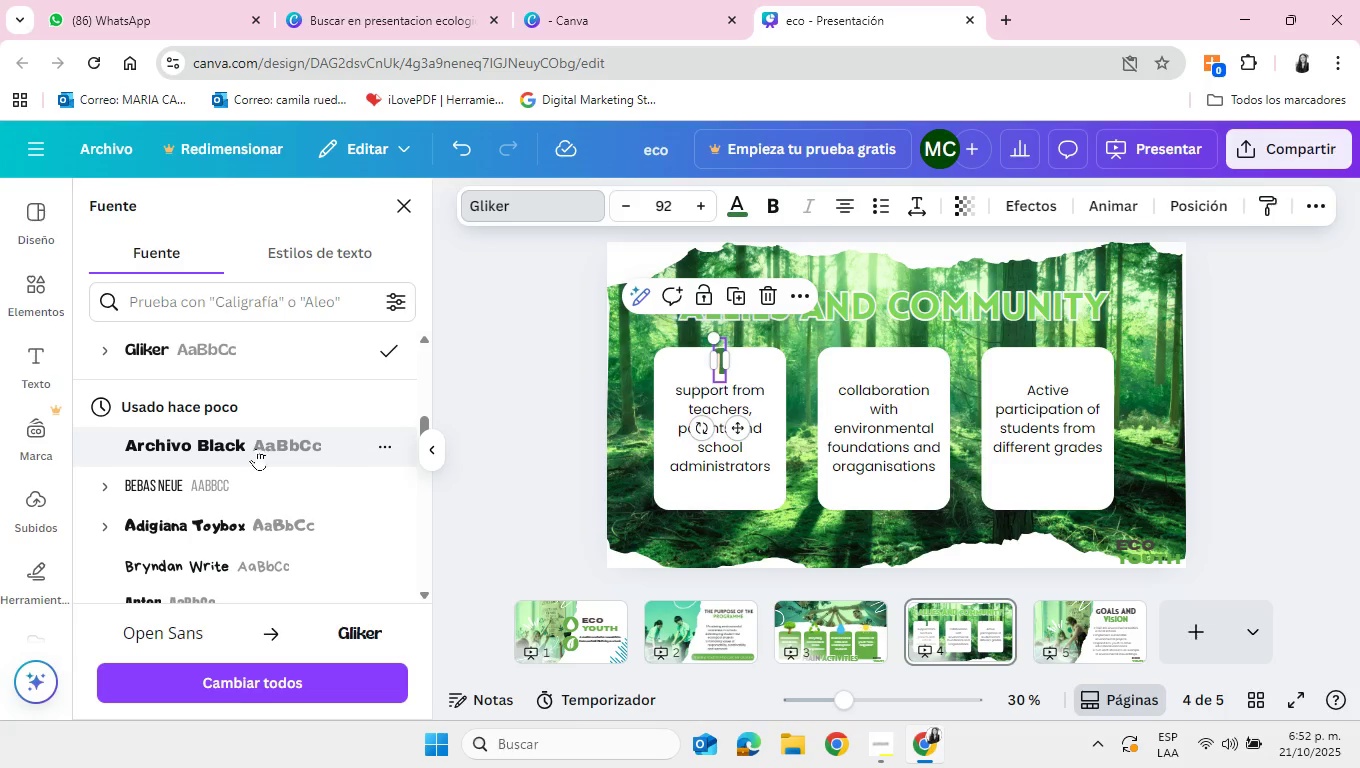 
left_click([259, 517])
 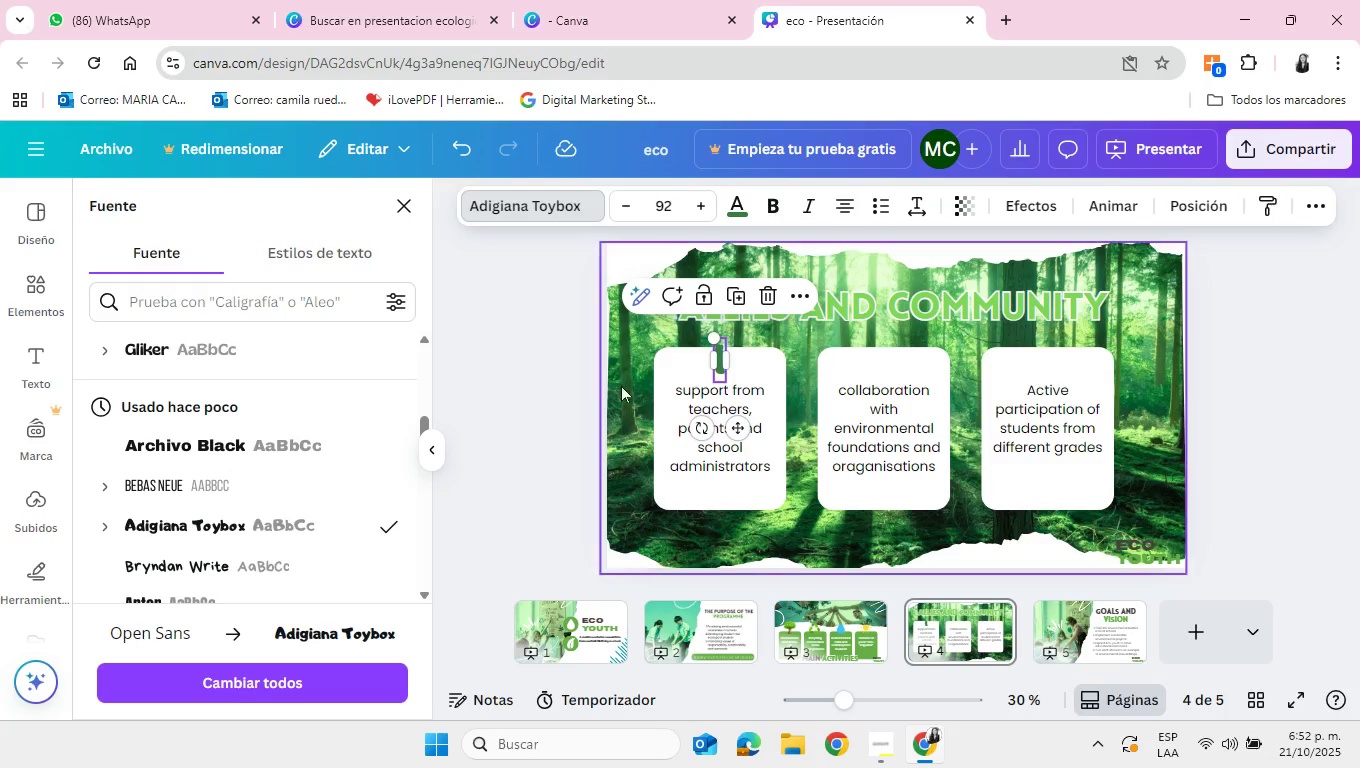 
left_click([738, 293])
 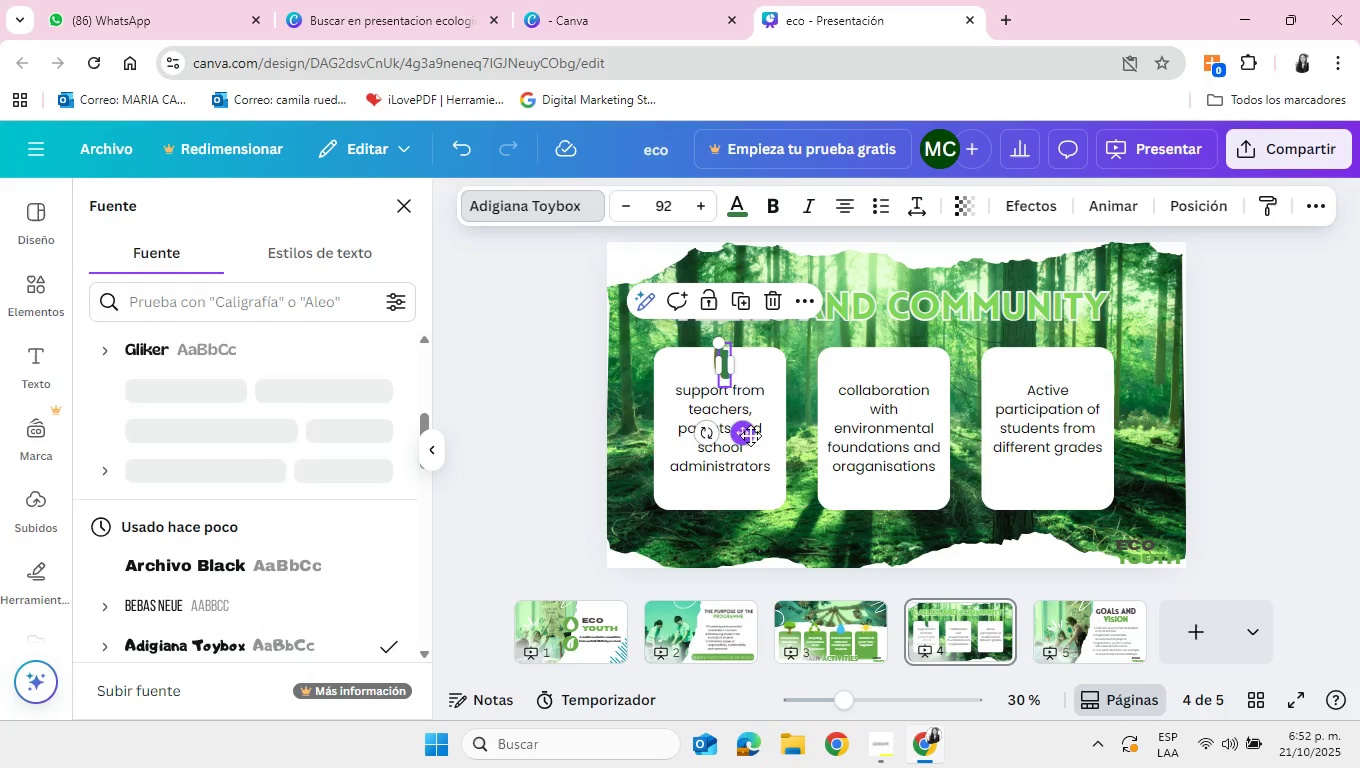 
left_click_drag(start_coordinate=[750, 436], to_coordinate=[913, 430])
 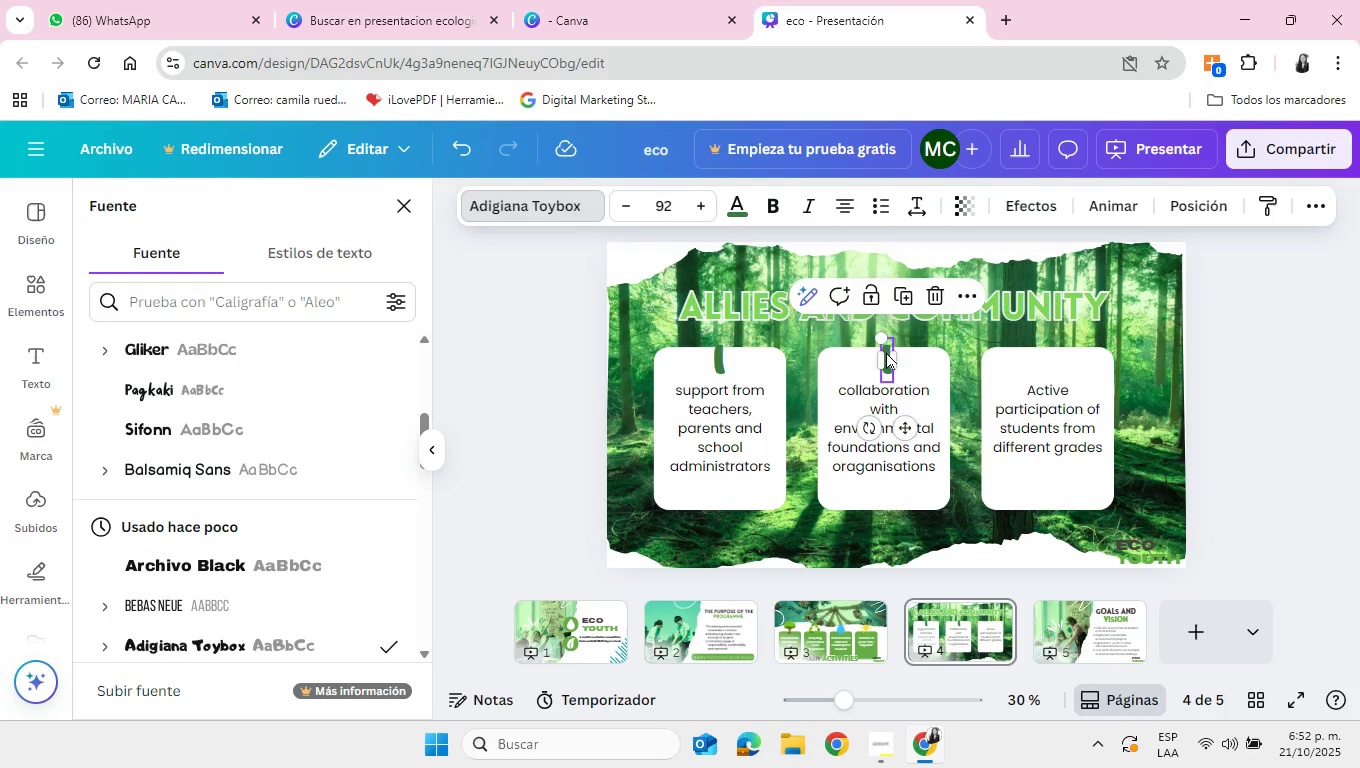 
double_click([886, 352])
 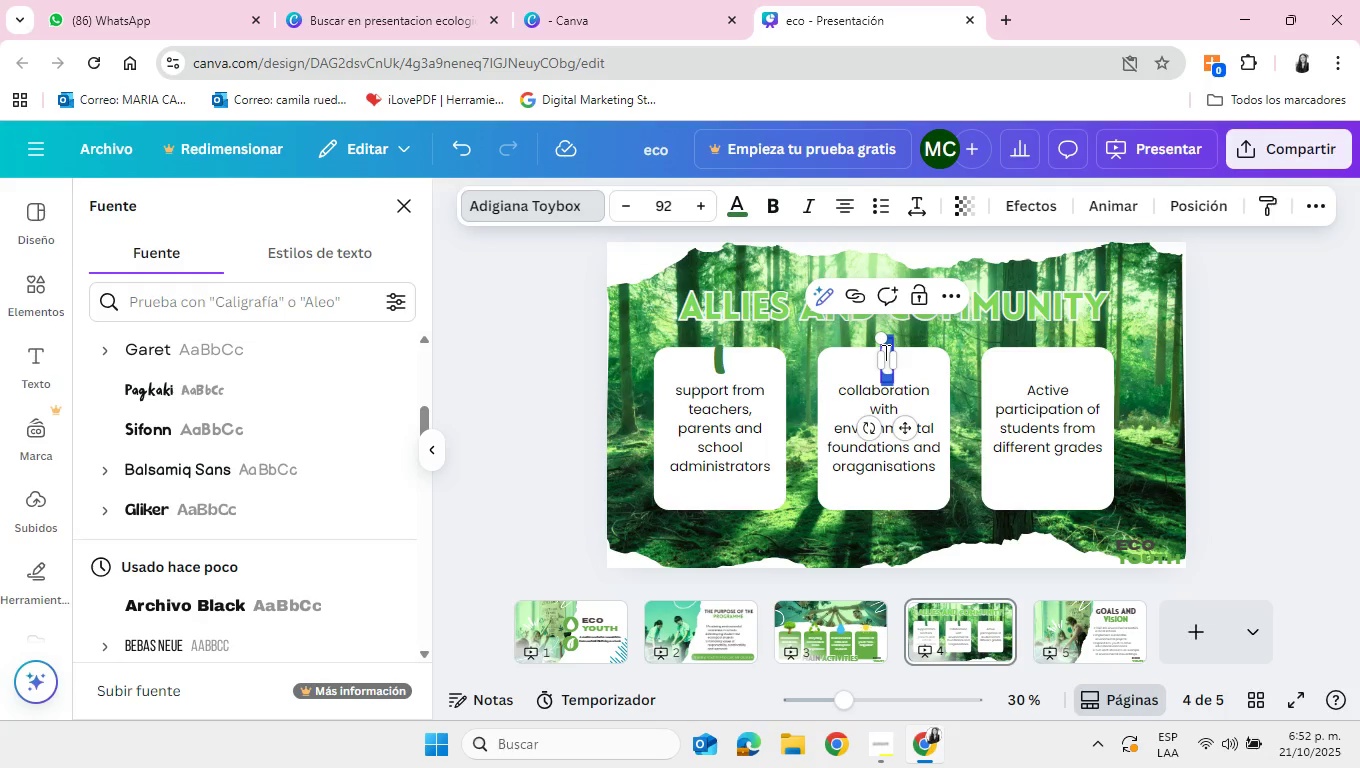 
key(Backspace)
 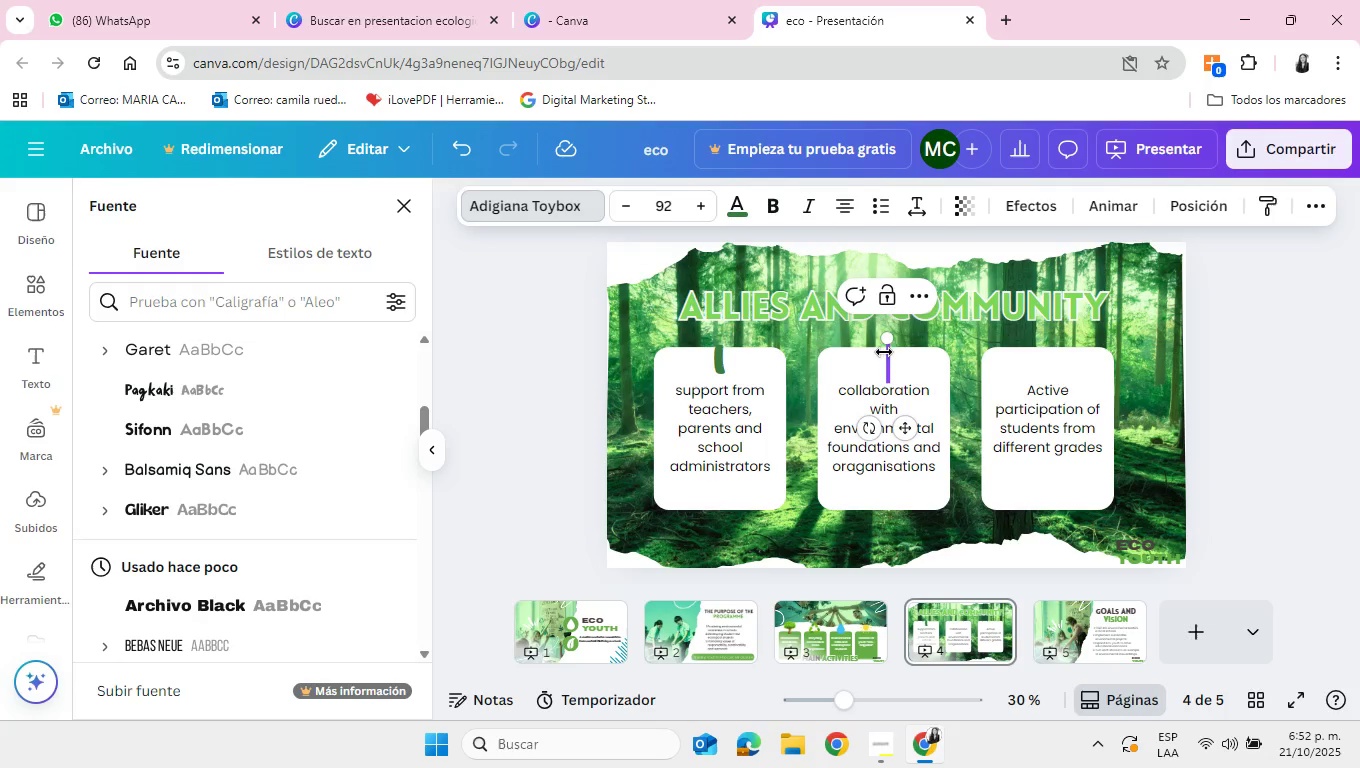 
key(2)
 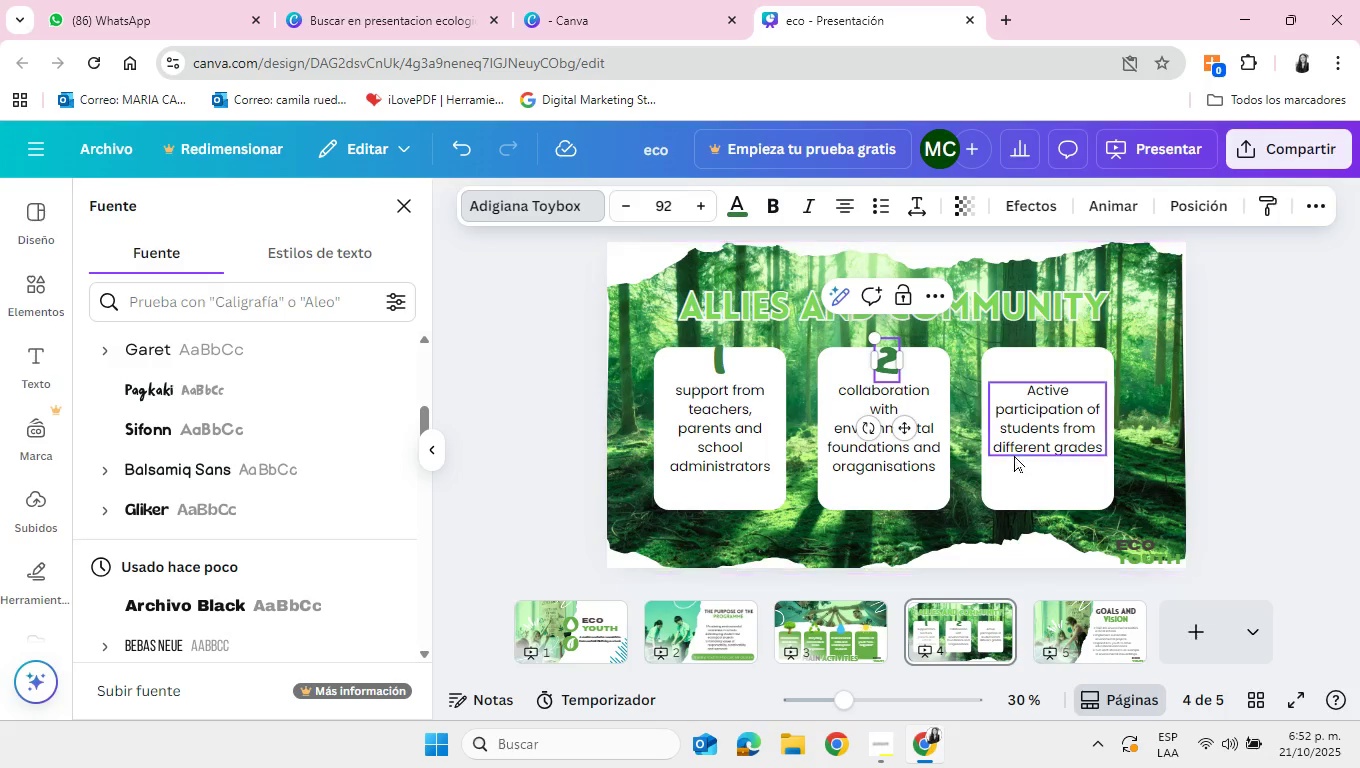 
left_click([1300, 510])
 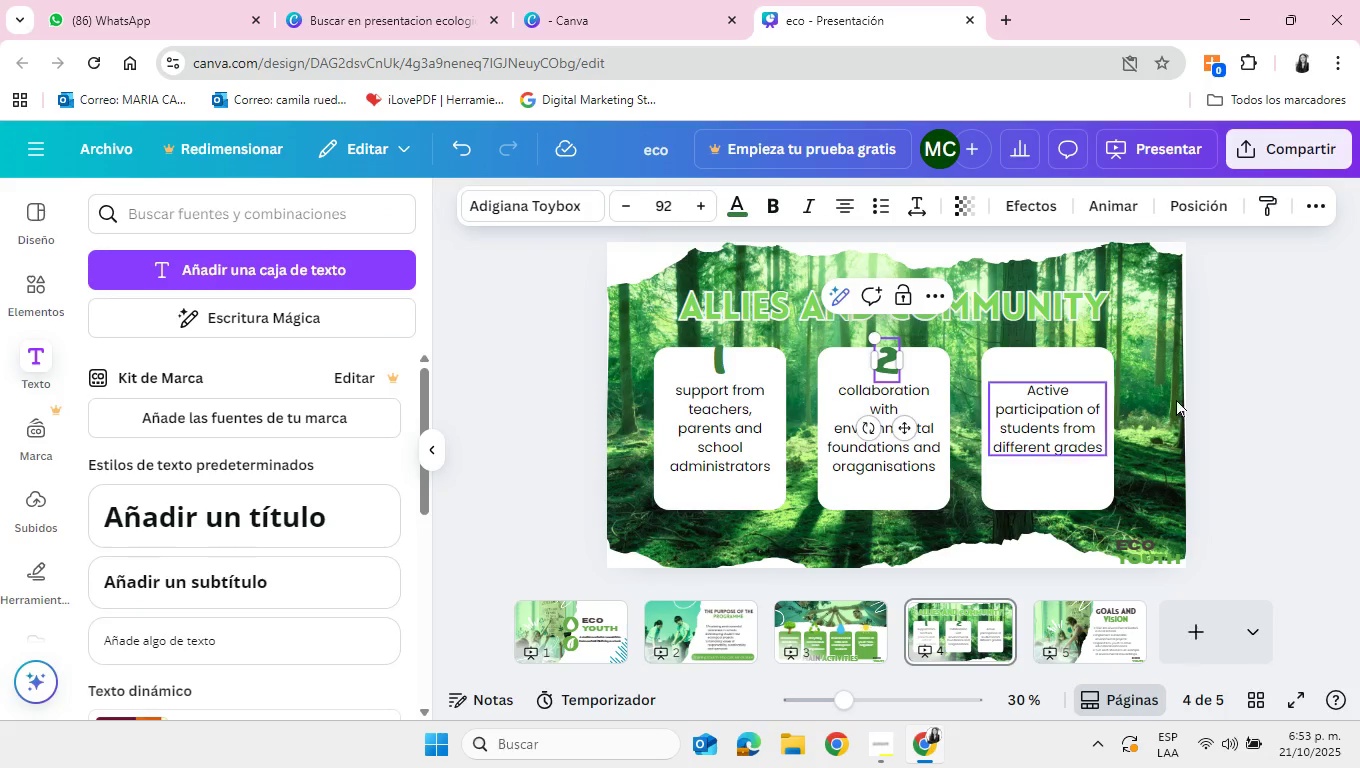 
left_click([1221, 393])
 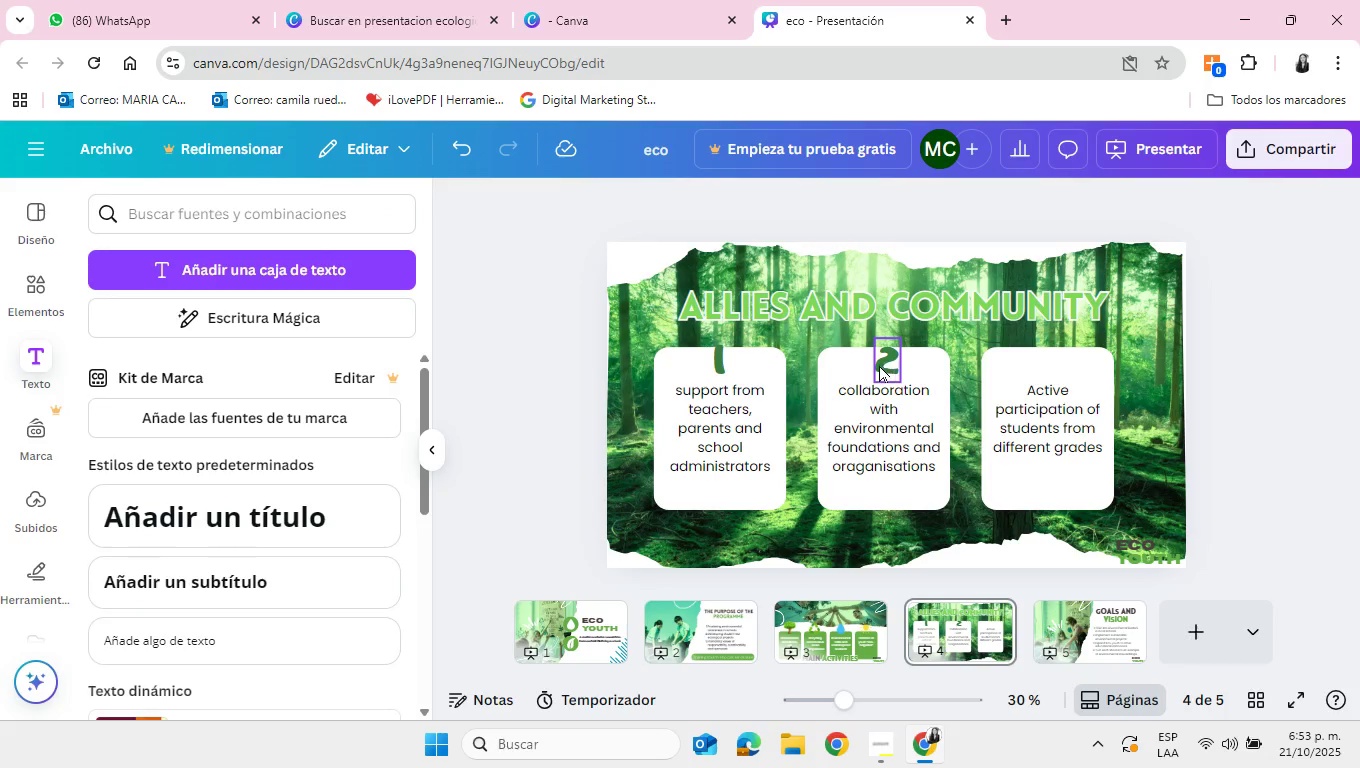 
left_click([879, 365])
 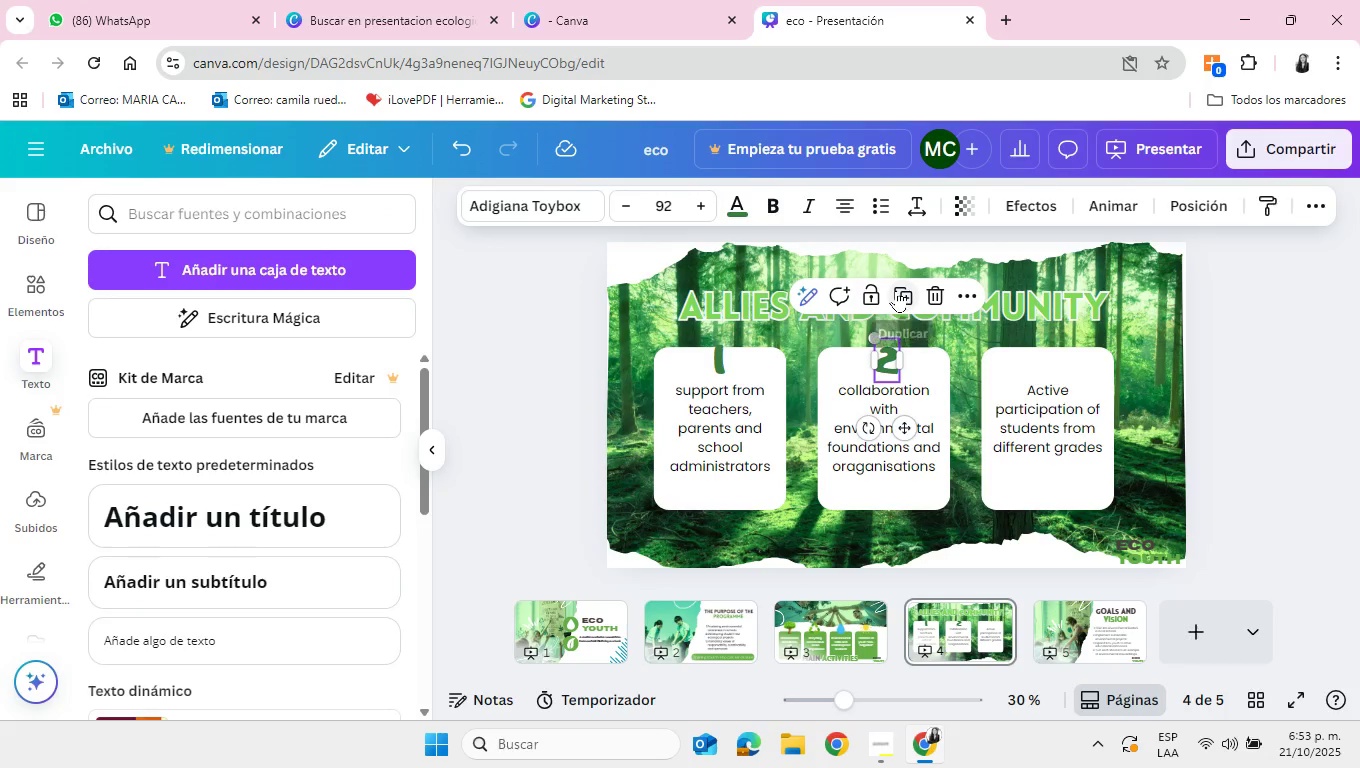 
left_click([896, 290])
 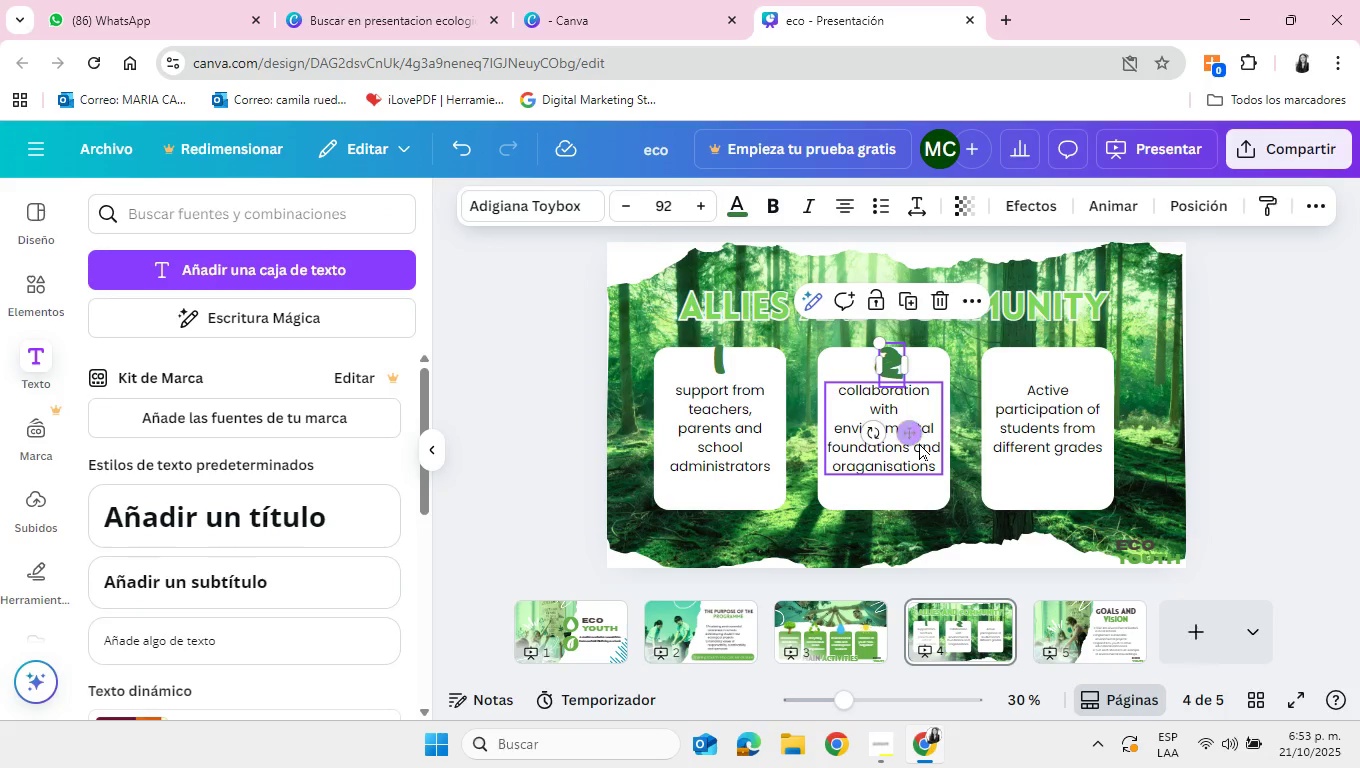 
left_click([919, 443])
 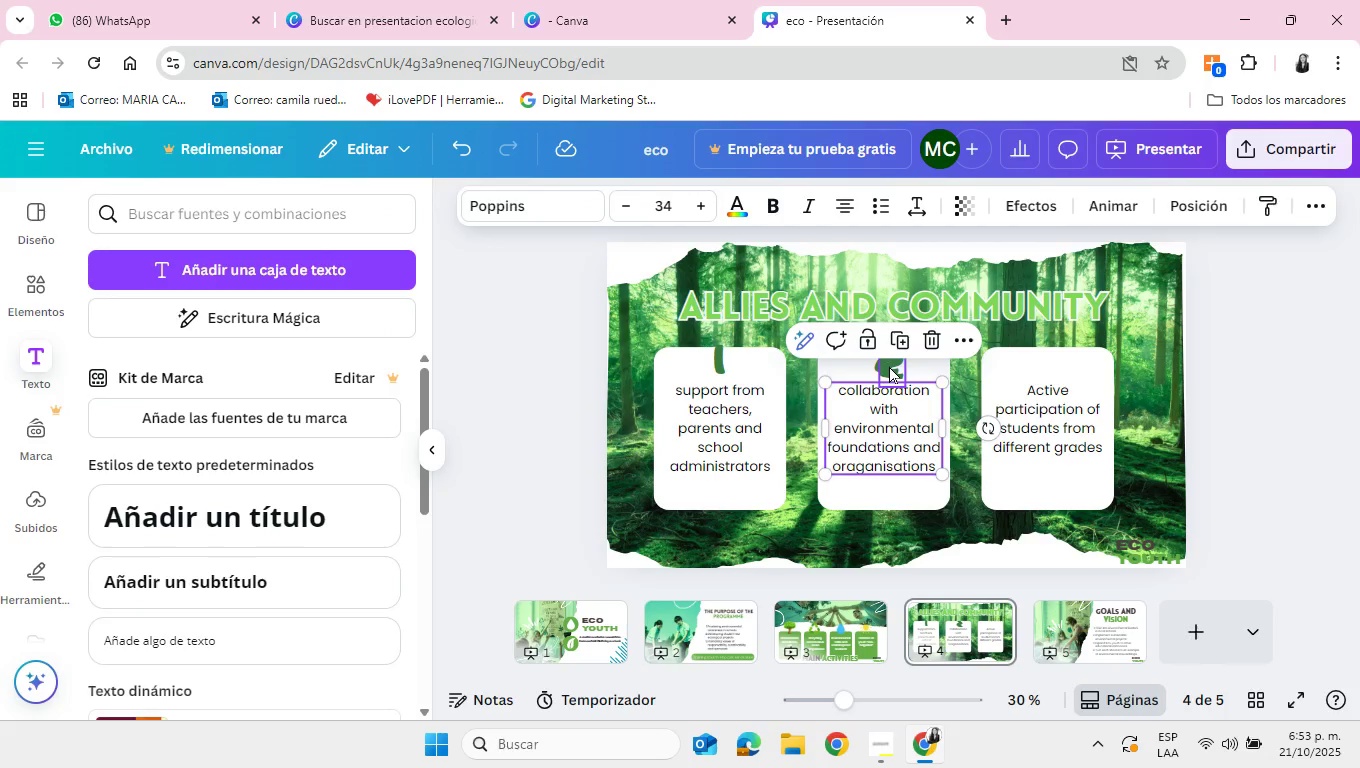 
left_click([888, 366])
 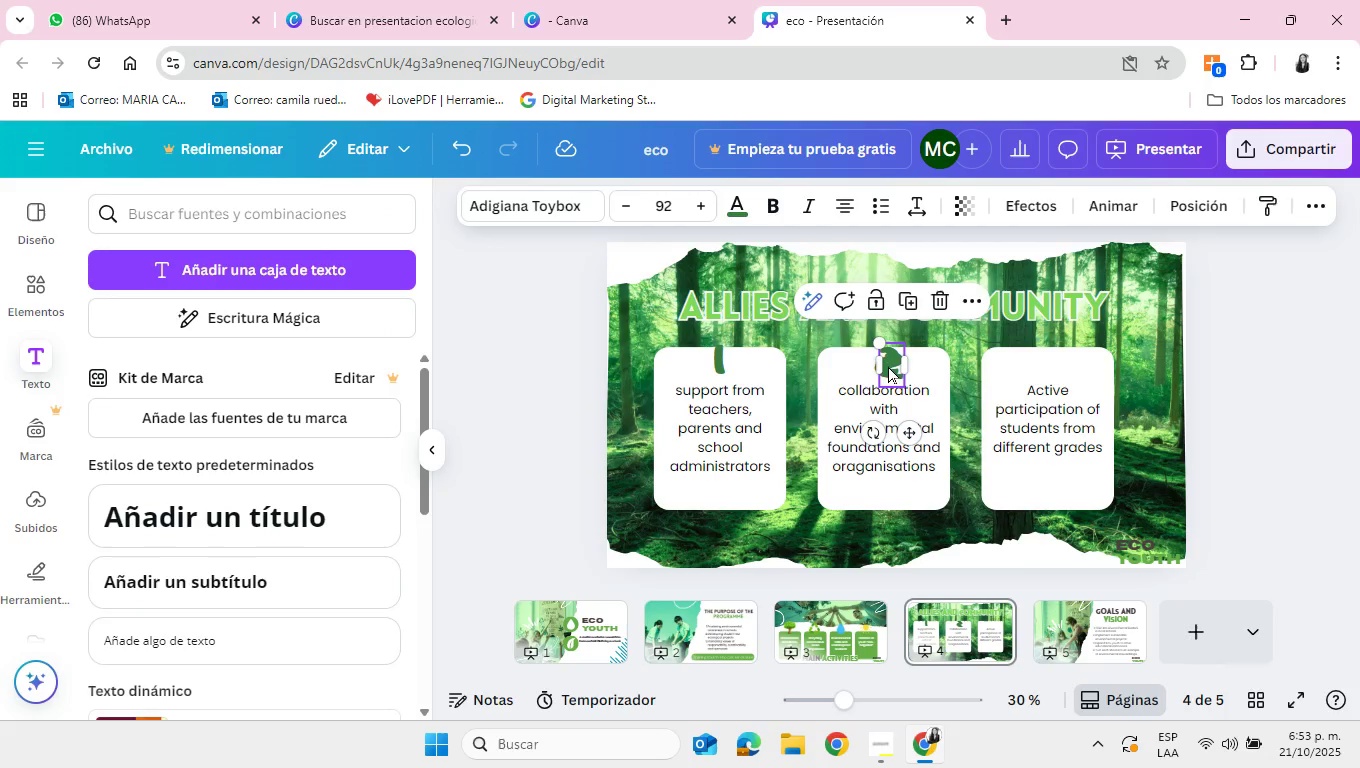 
left_click_drag(start_coordinate=[888, 366], to_coordinate=[1050, 364])
 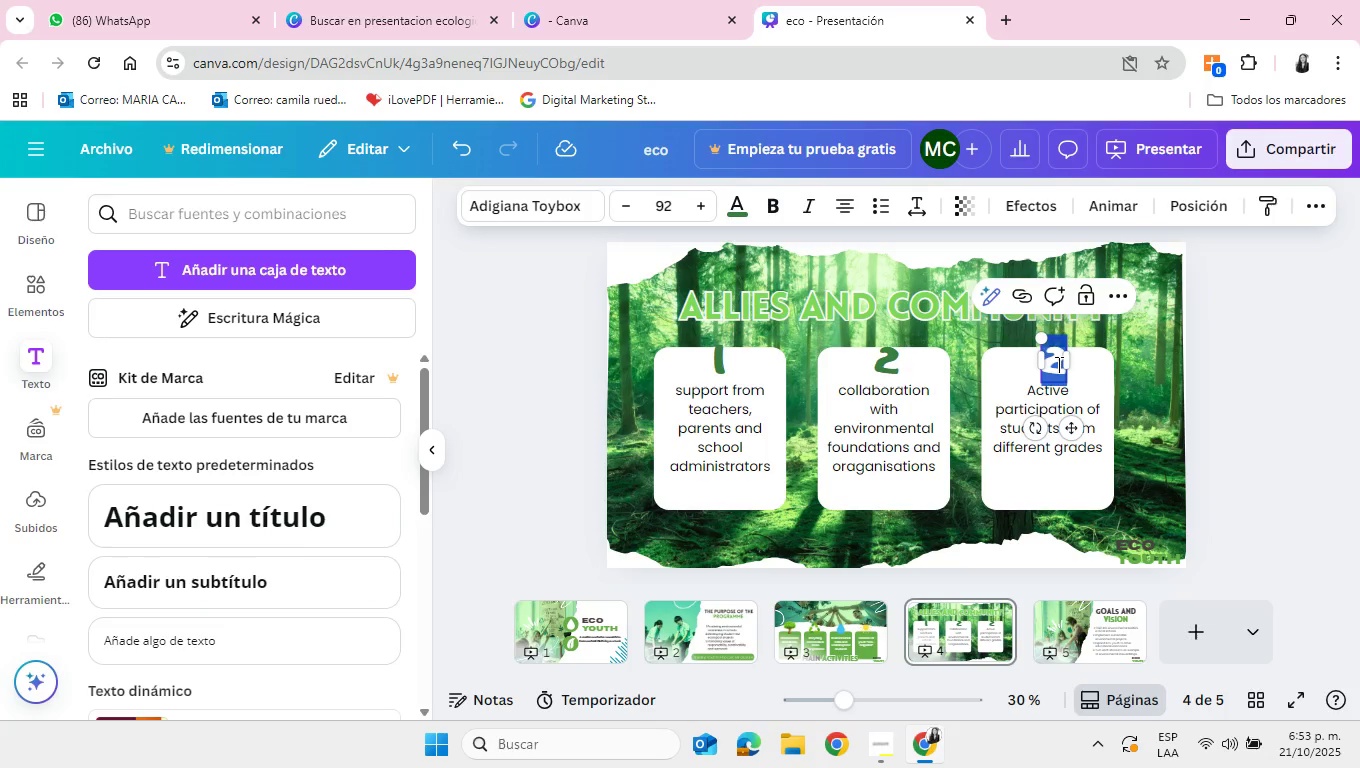 
double_click([1057, 364])
 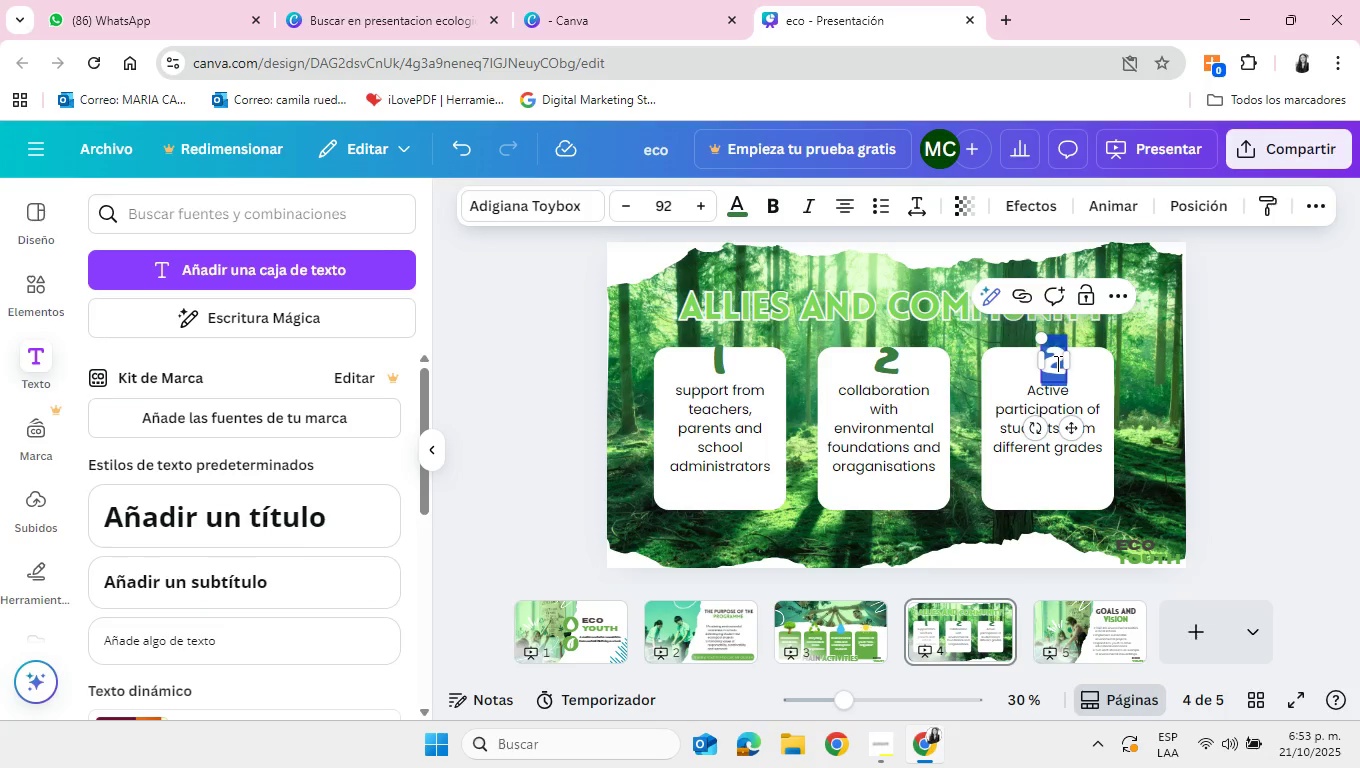 
key(Backspace)
 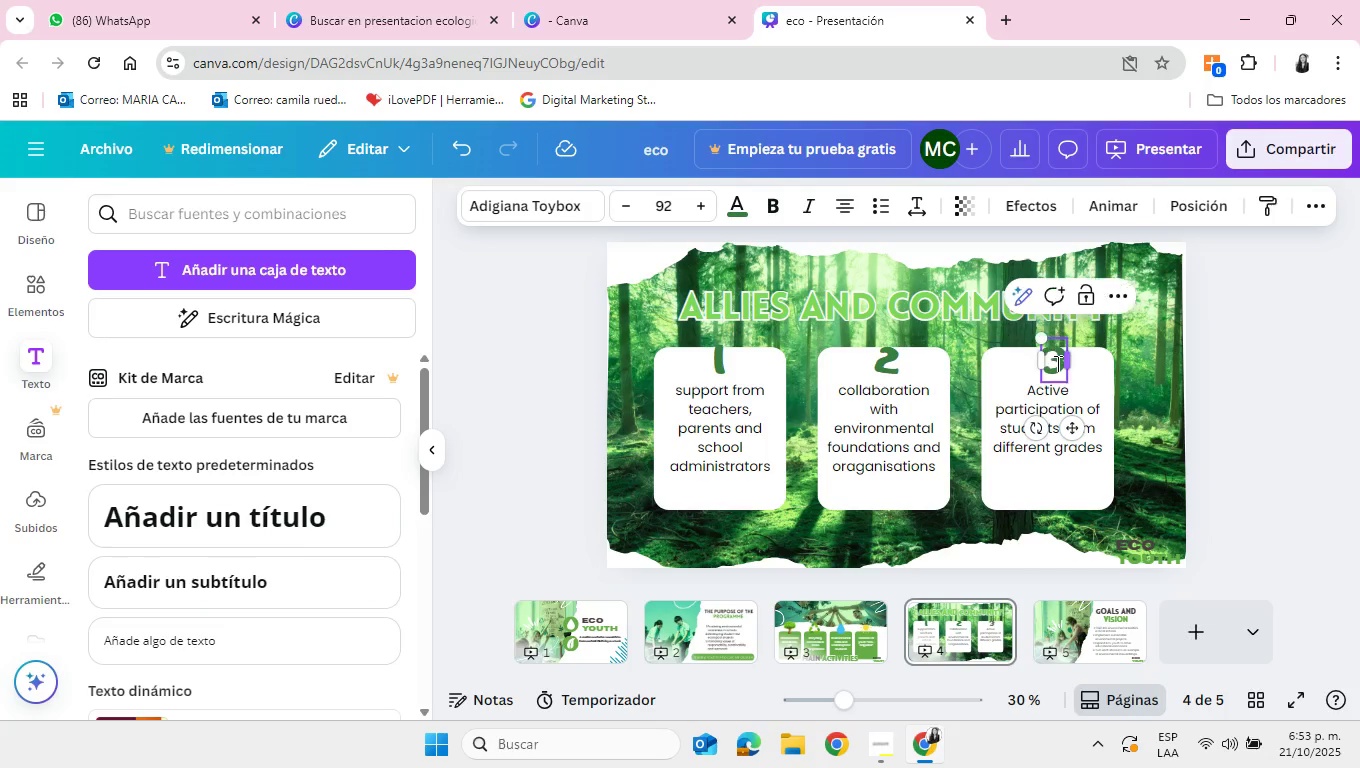 
key(3)
 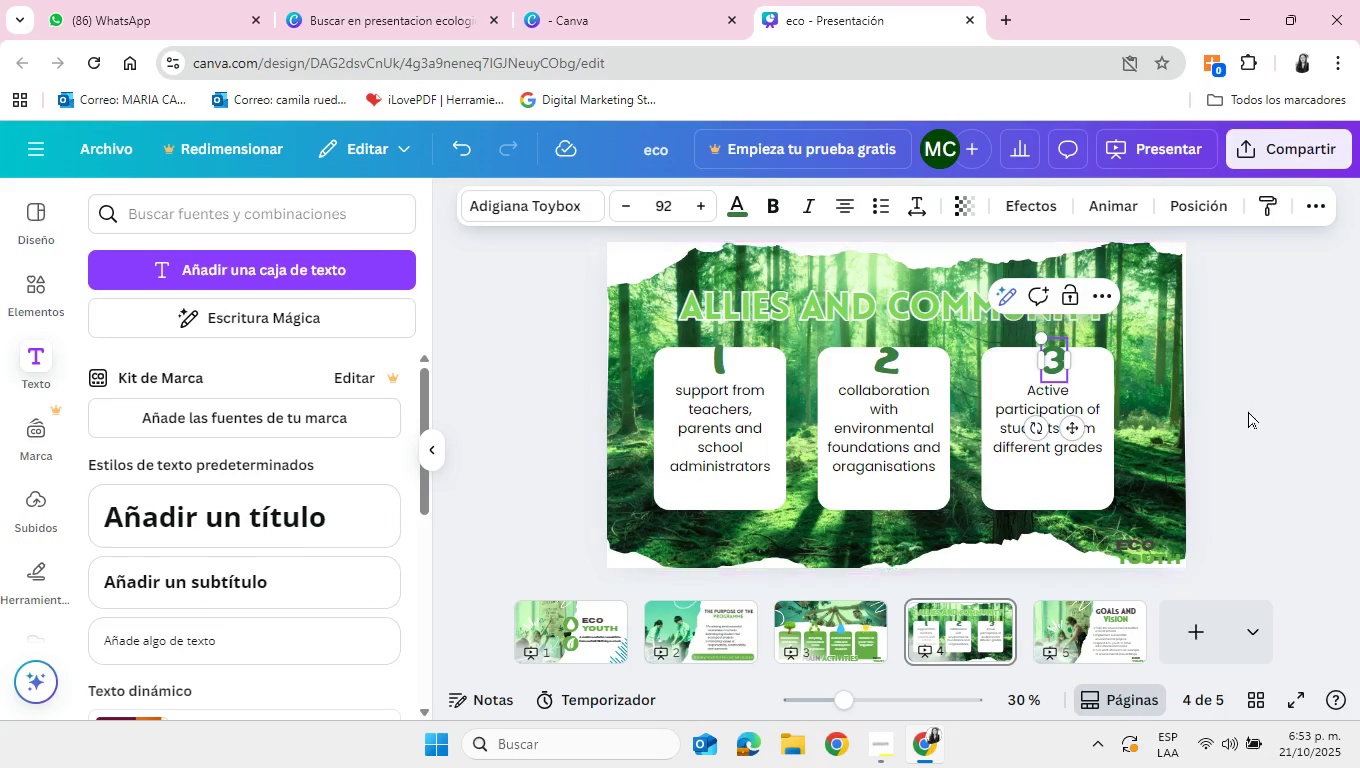 
left_click([1248, 411])
 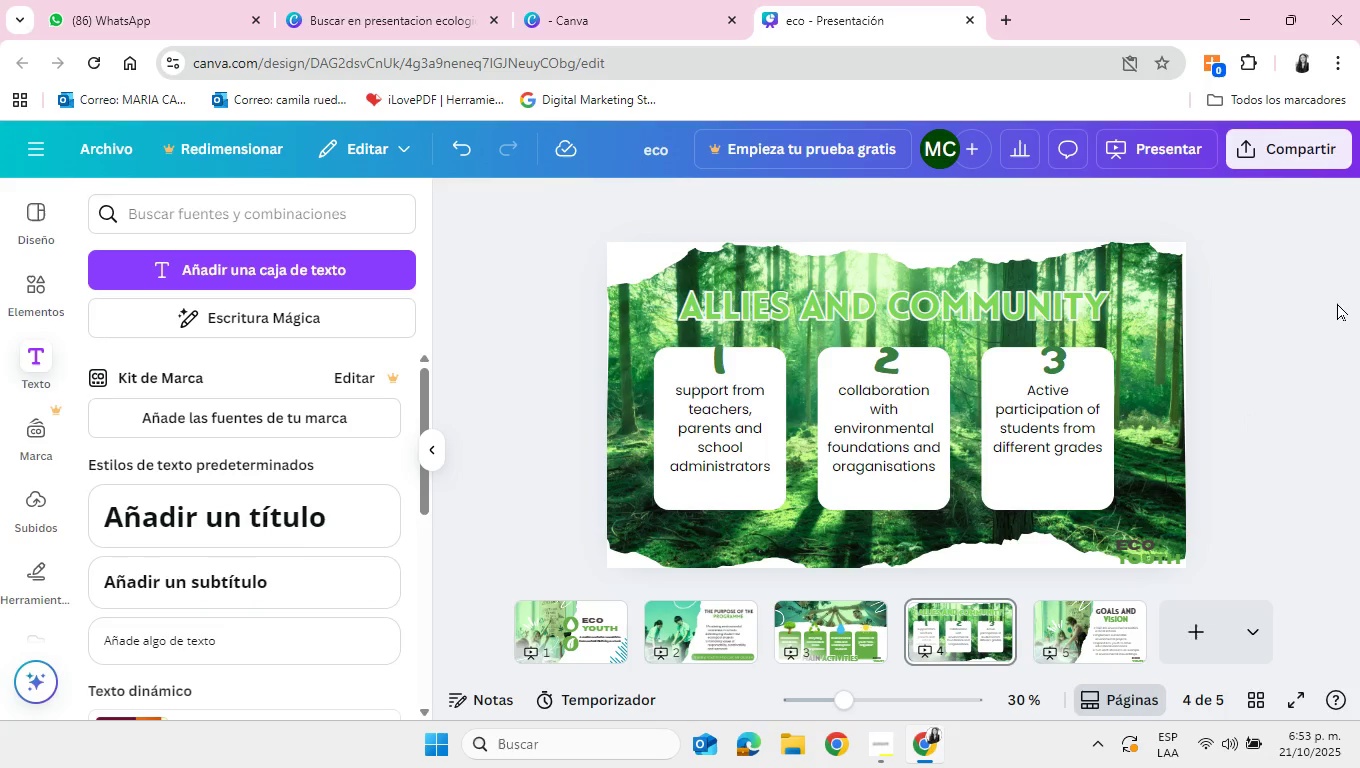 
left_click([1251, 160])
 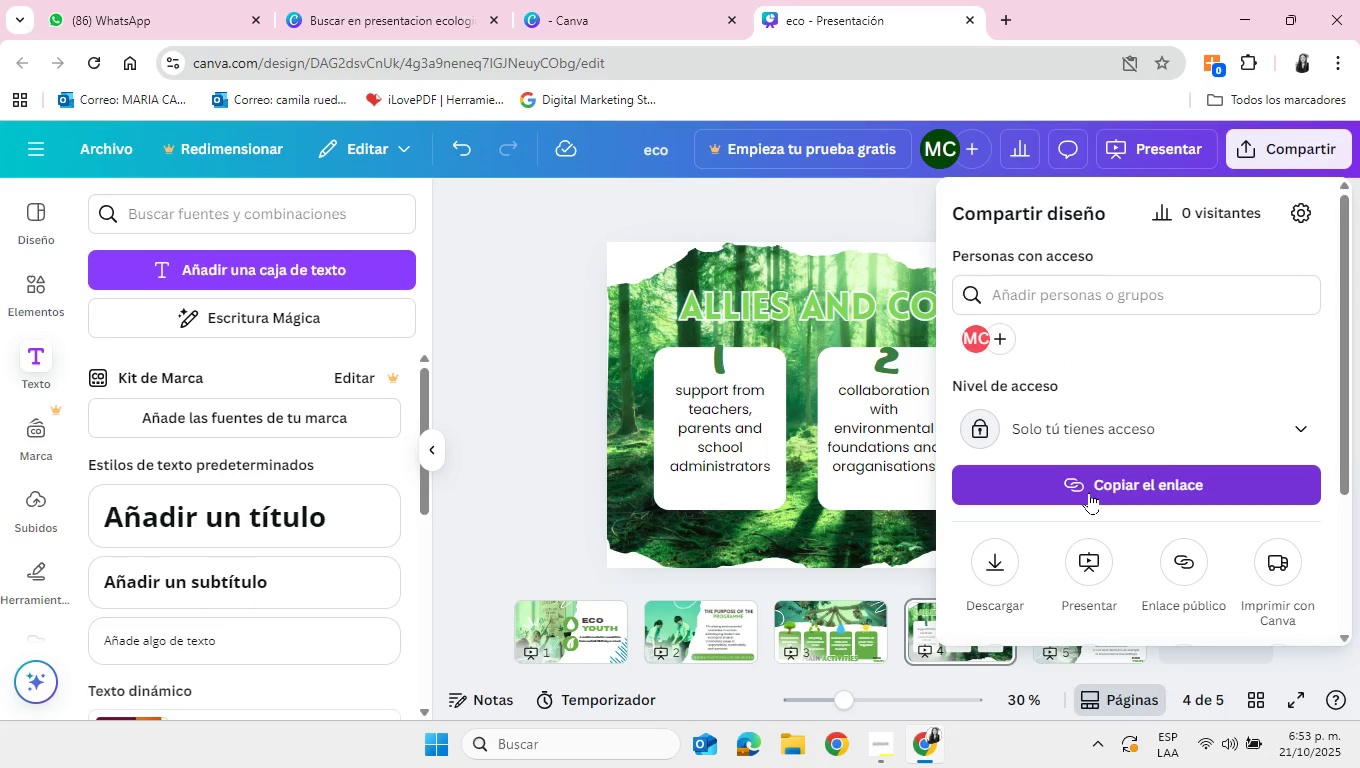 
left_click([1006, 565])
 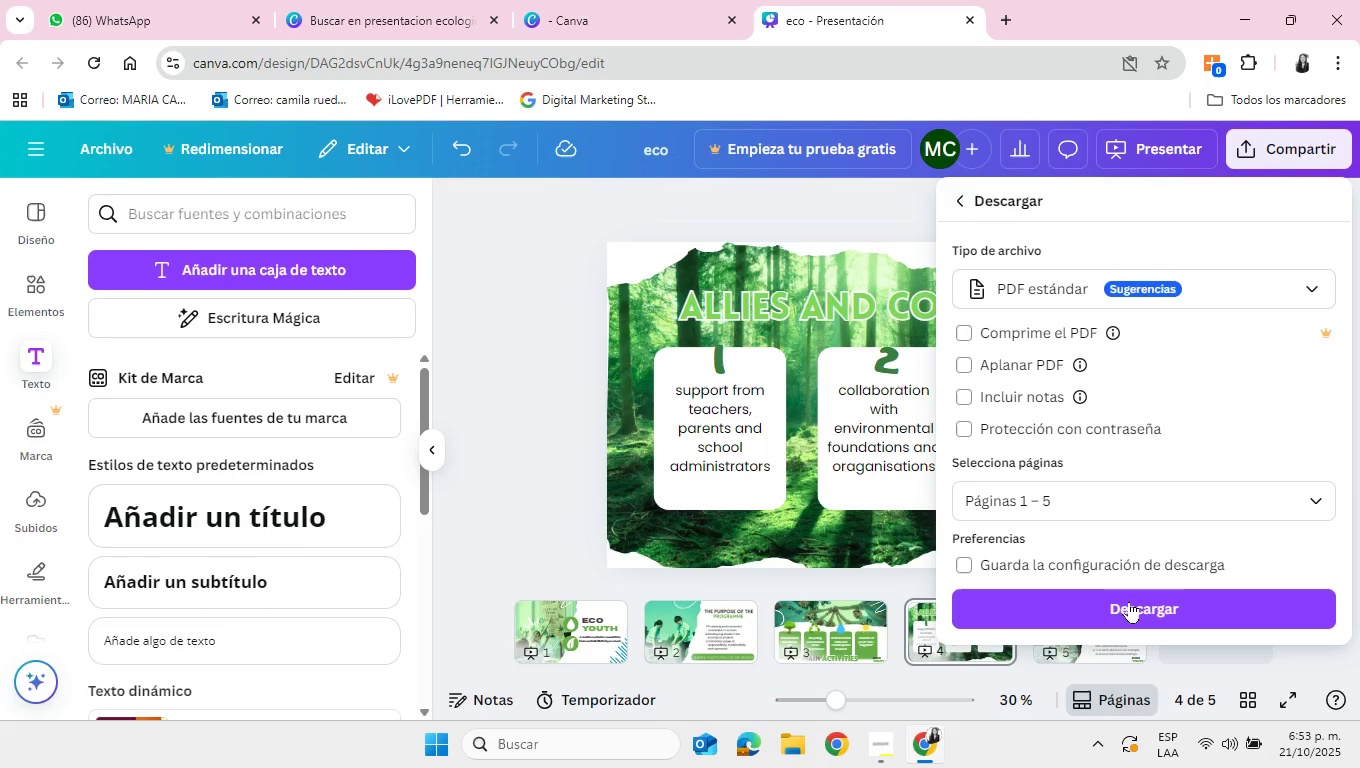 
left_click([1129, 602])
 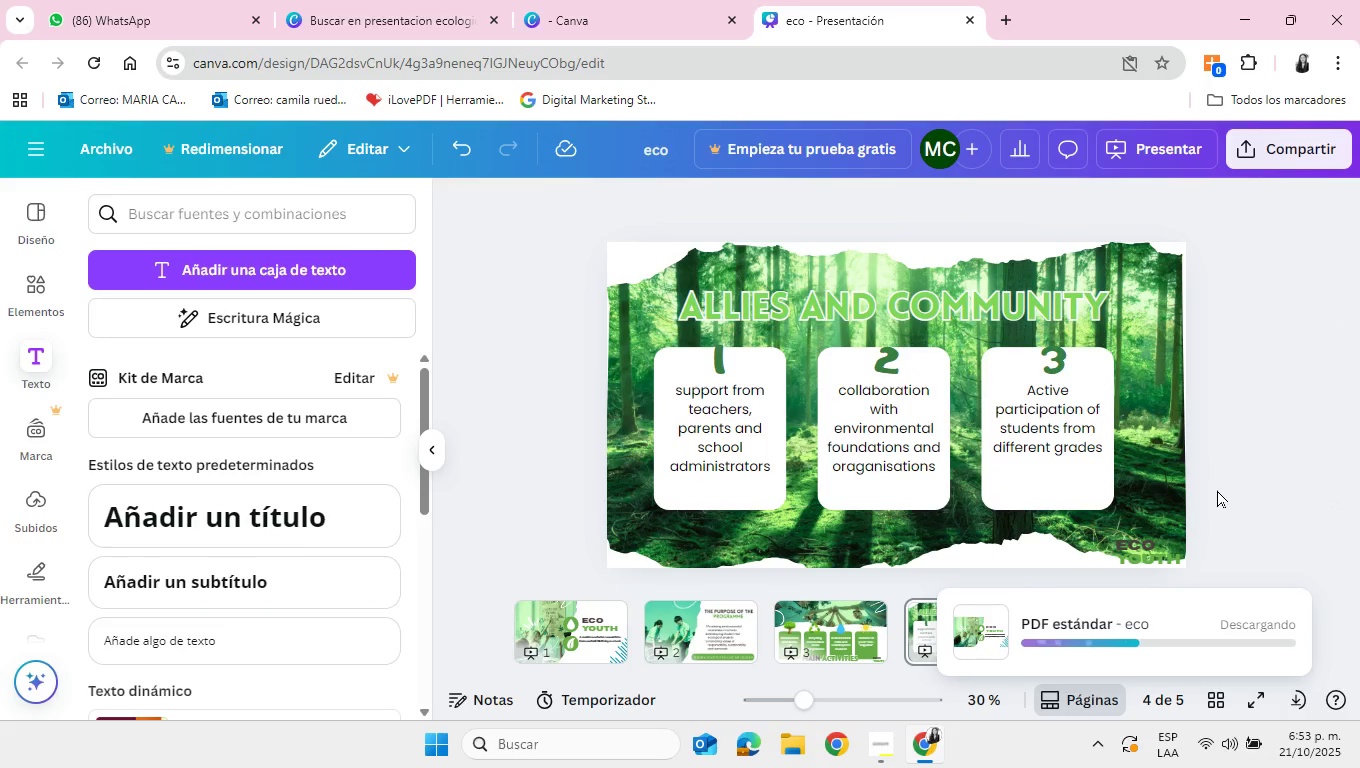 